 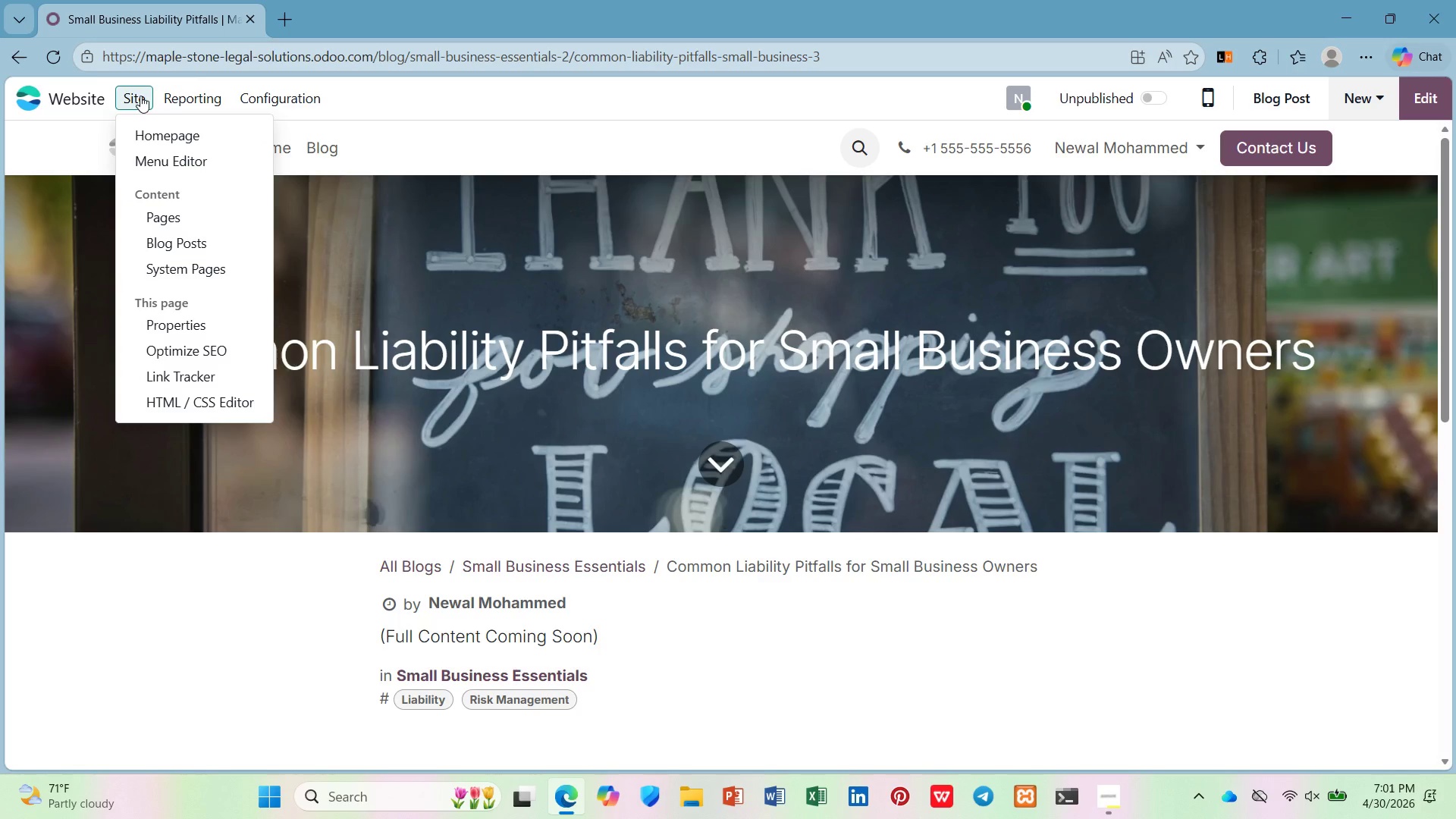 
left_click([232, 344])
 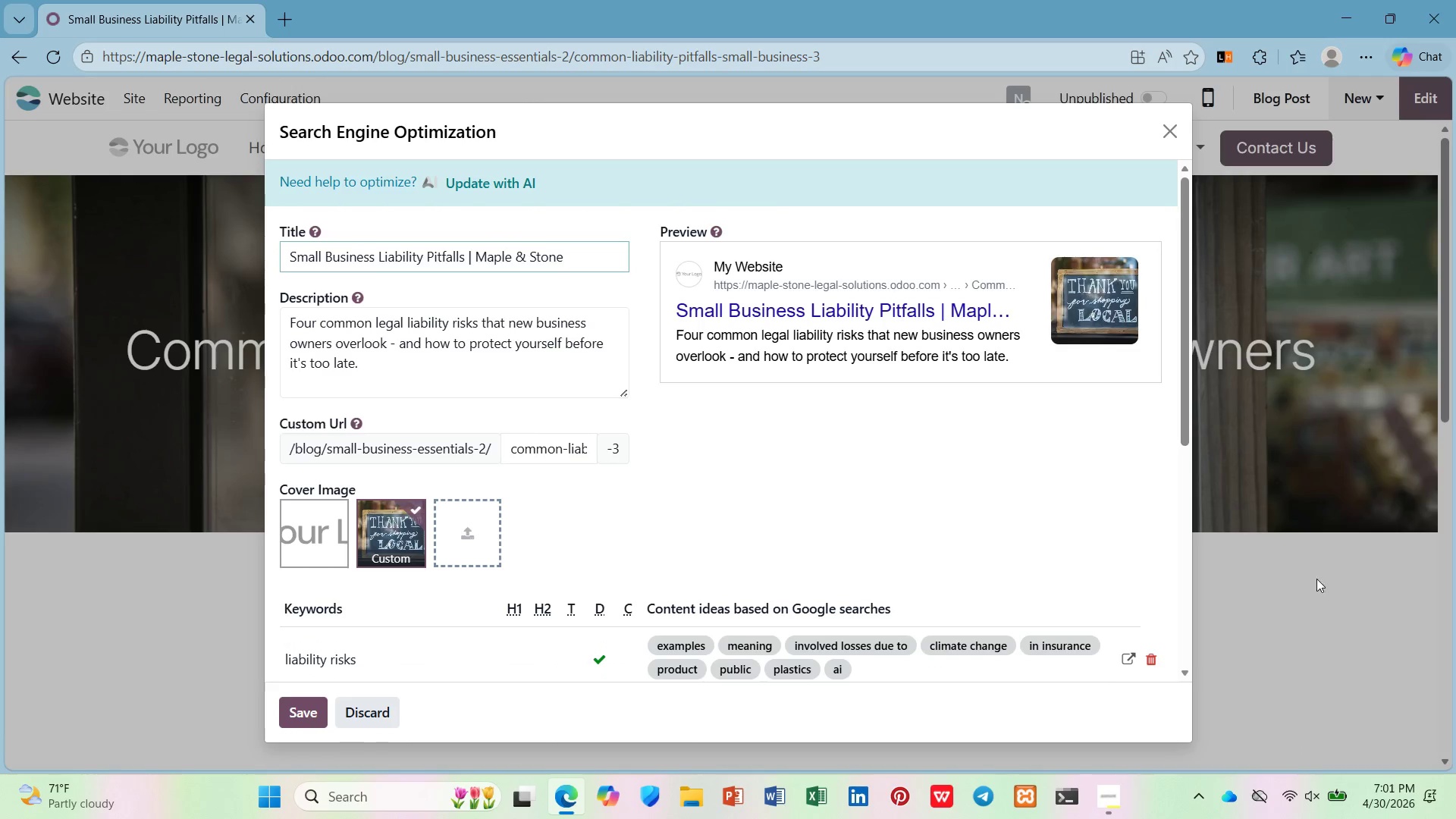 
wait(7.52)
 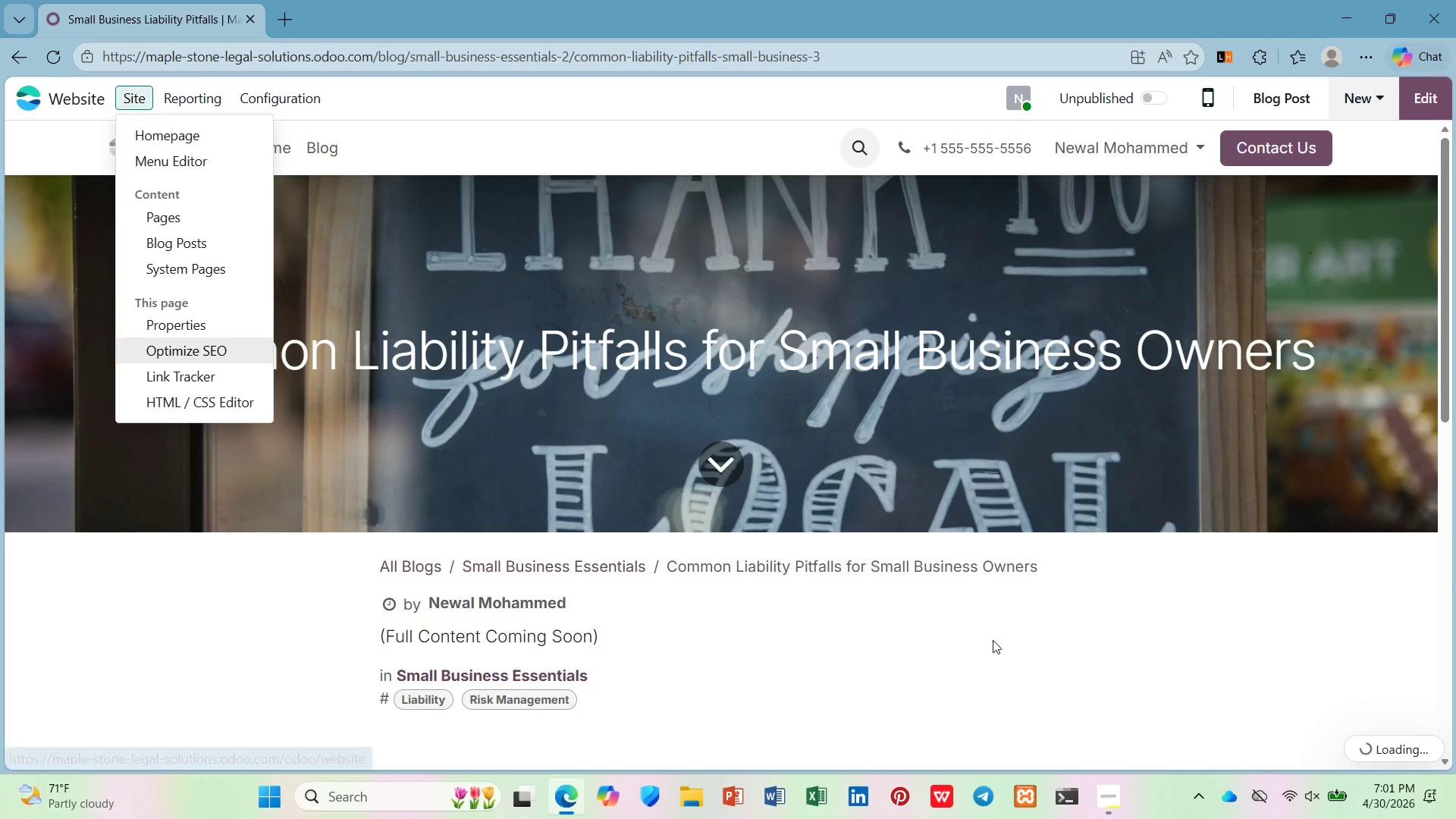 
left_click([1172, 138])
 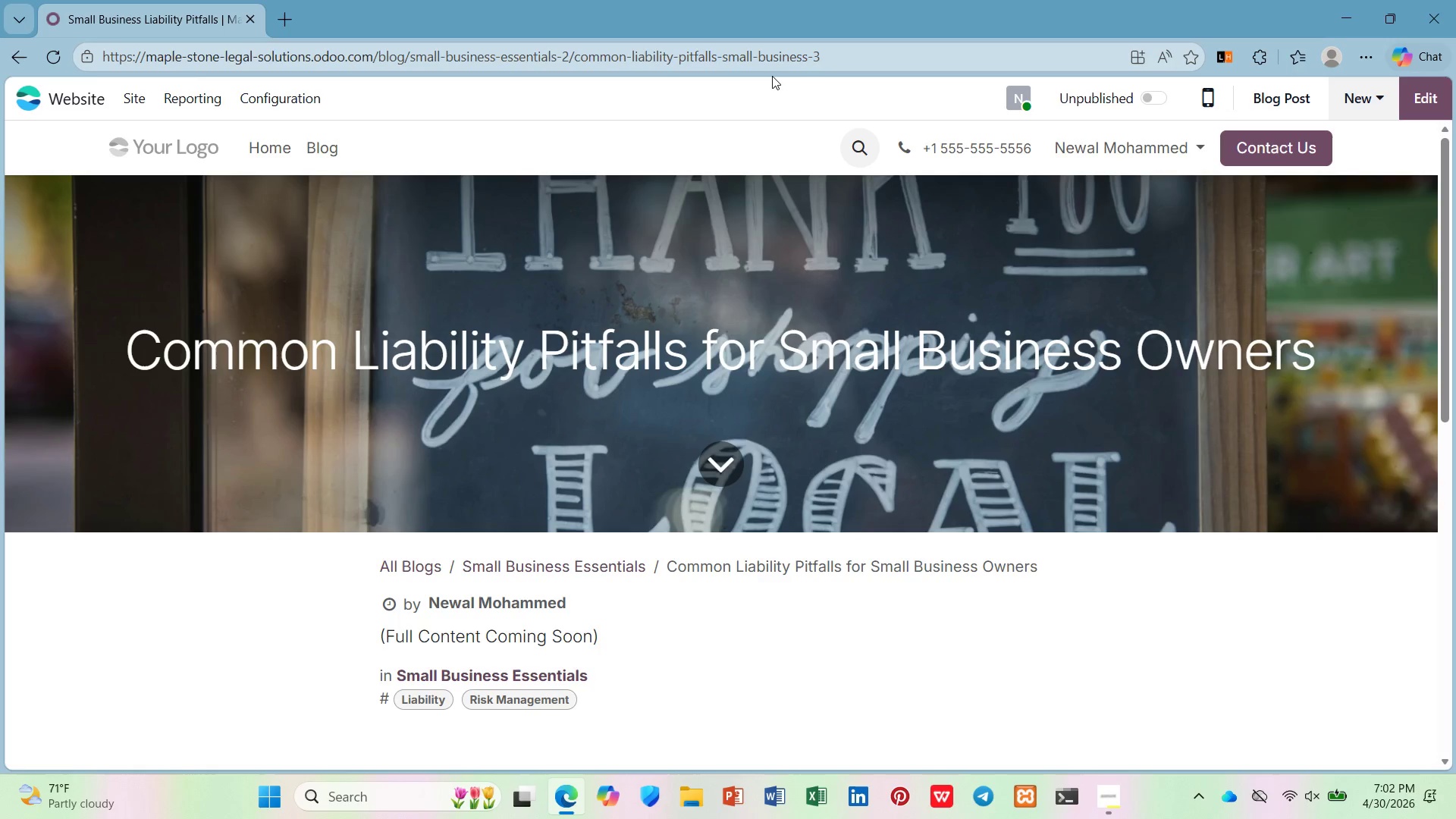 
wait(21.05)
 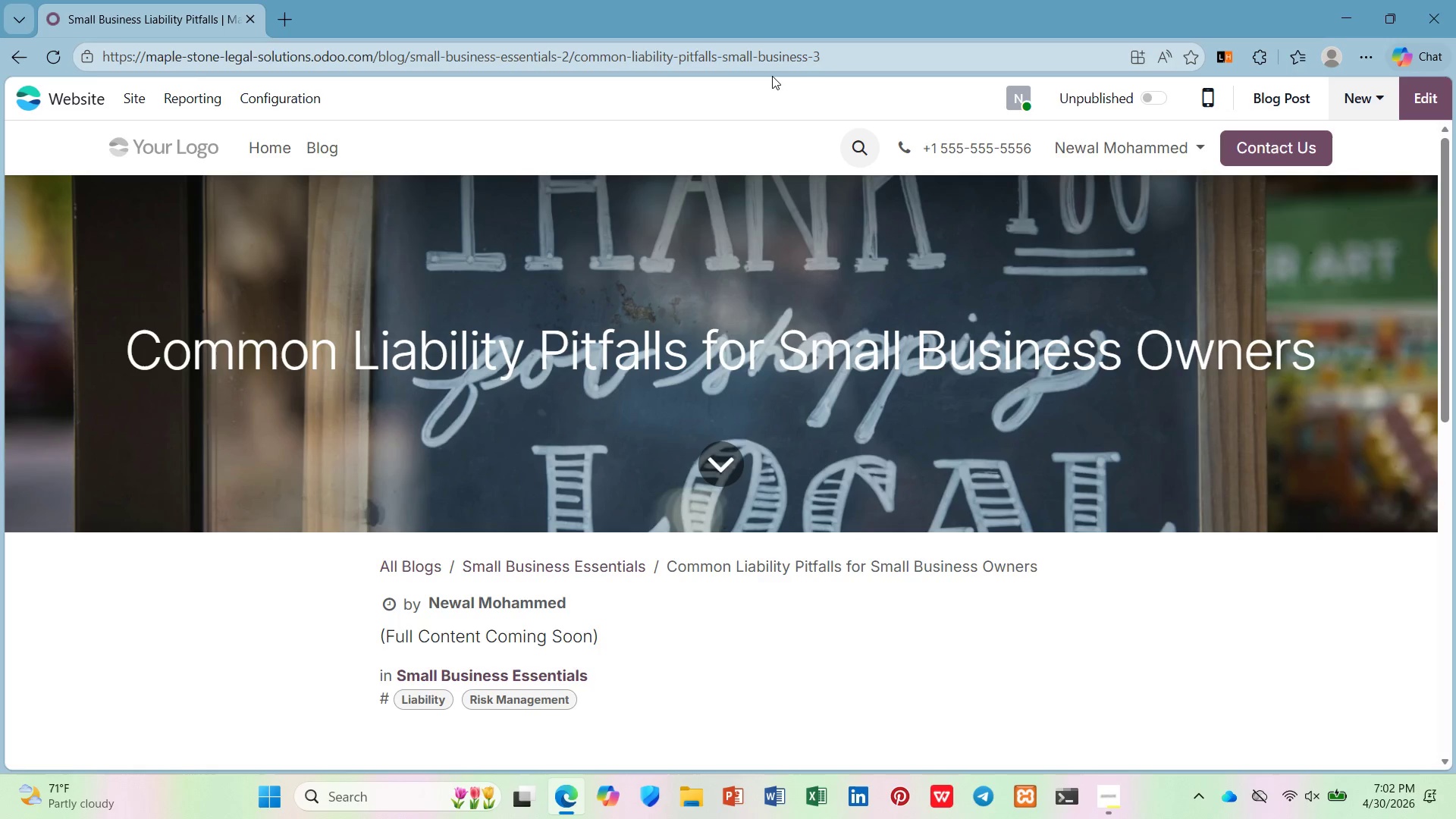 
left_click([1118, 235])
 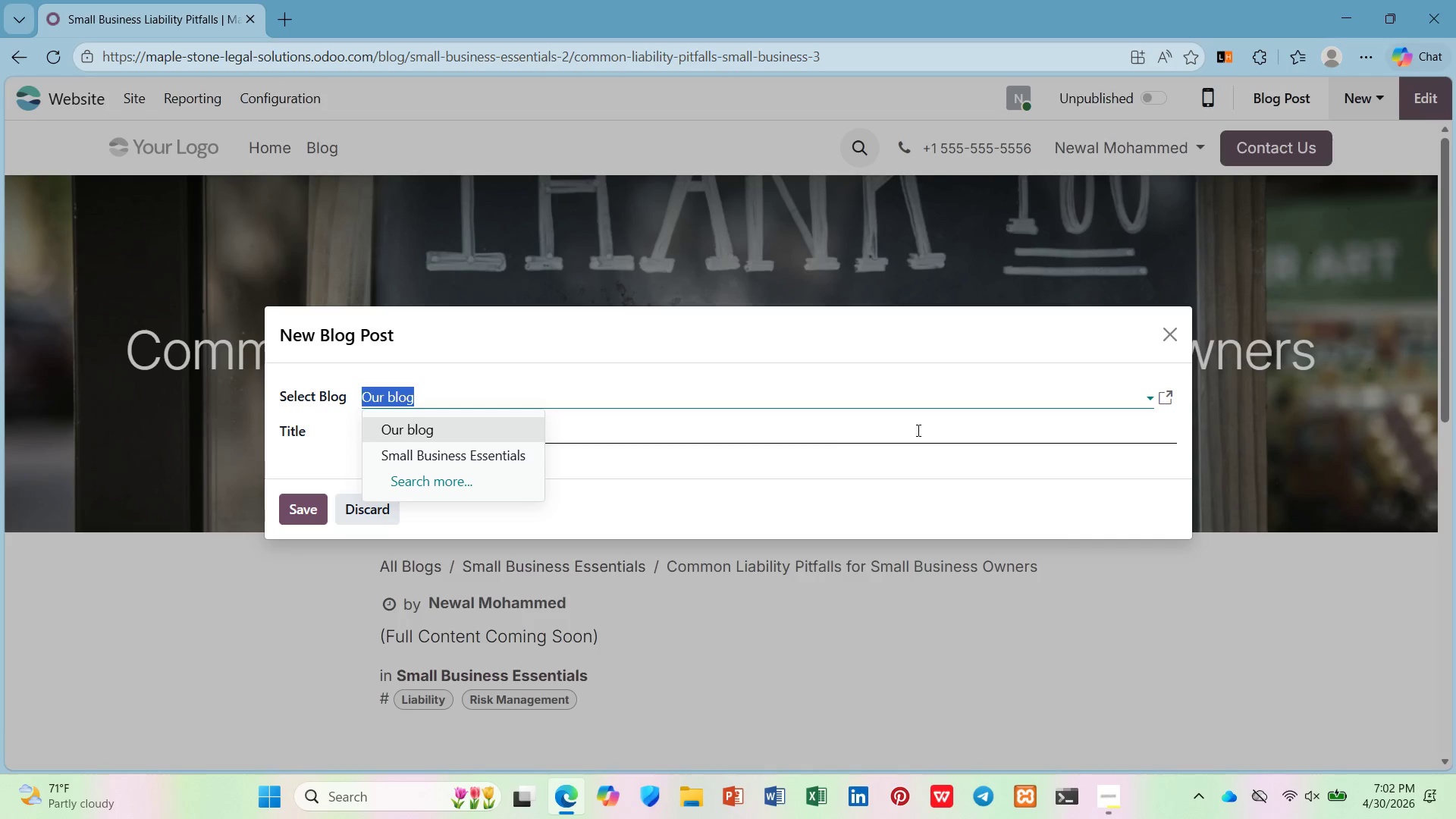 
left_click([504, 460])
 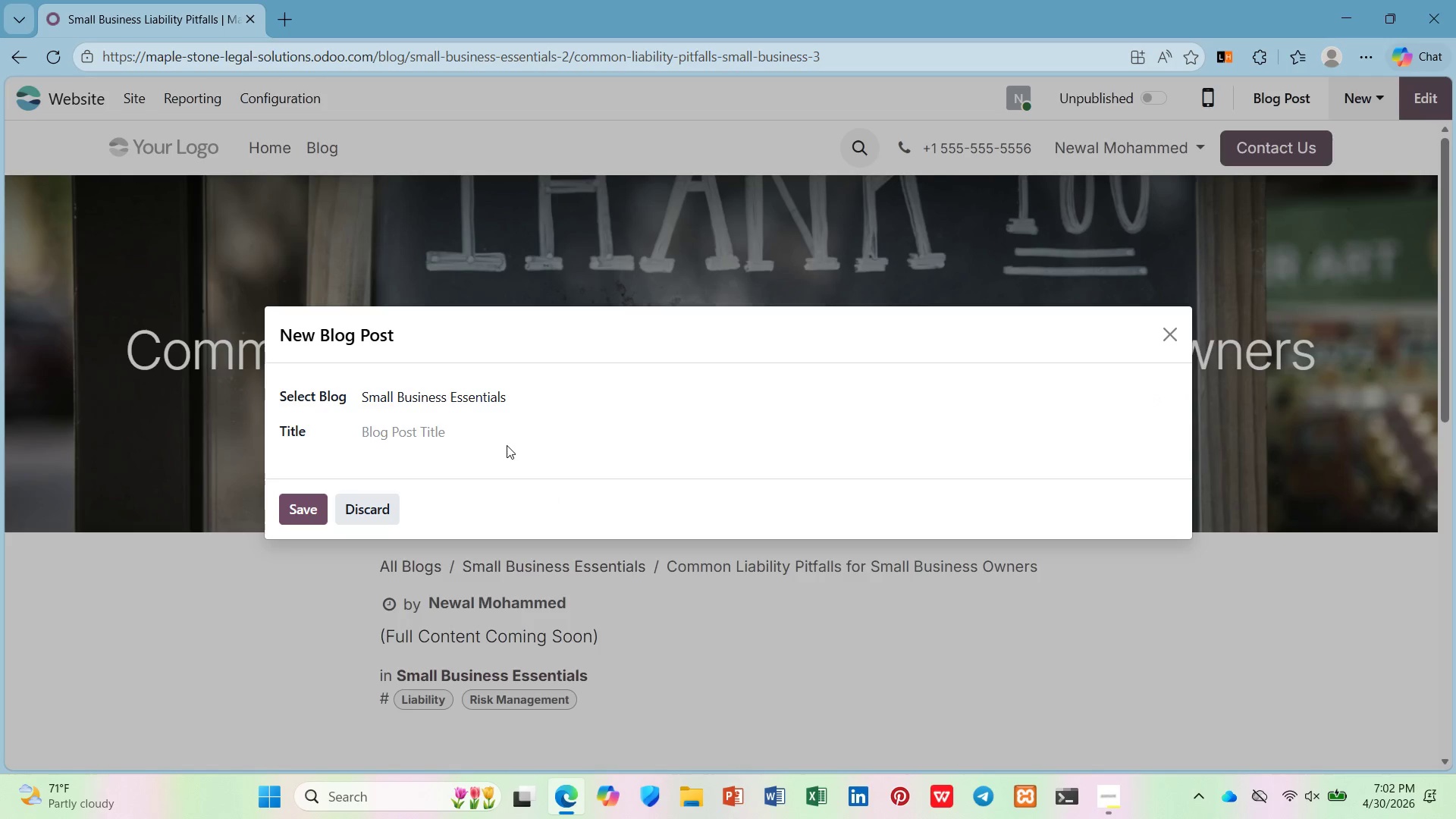 
double_click([507, 441])
 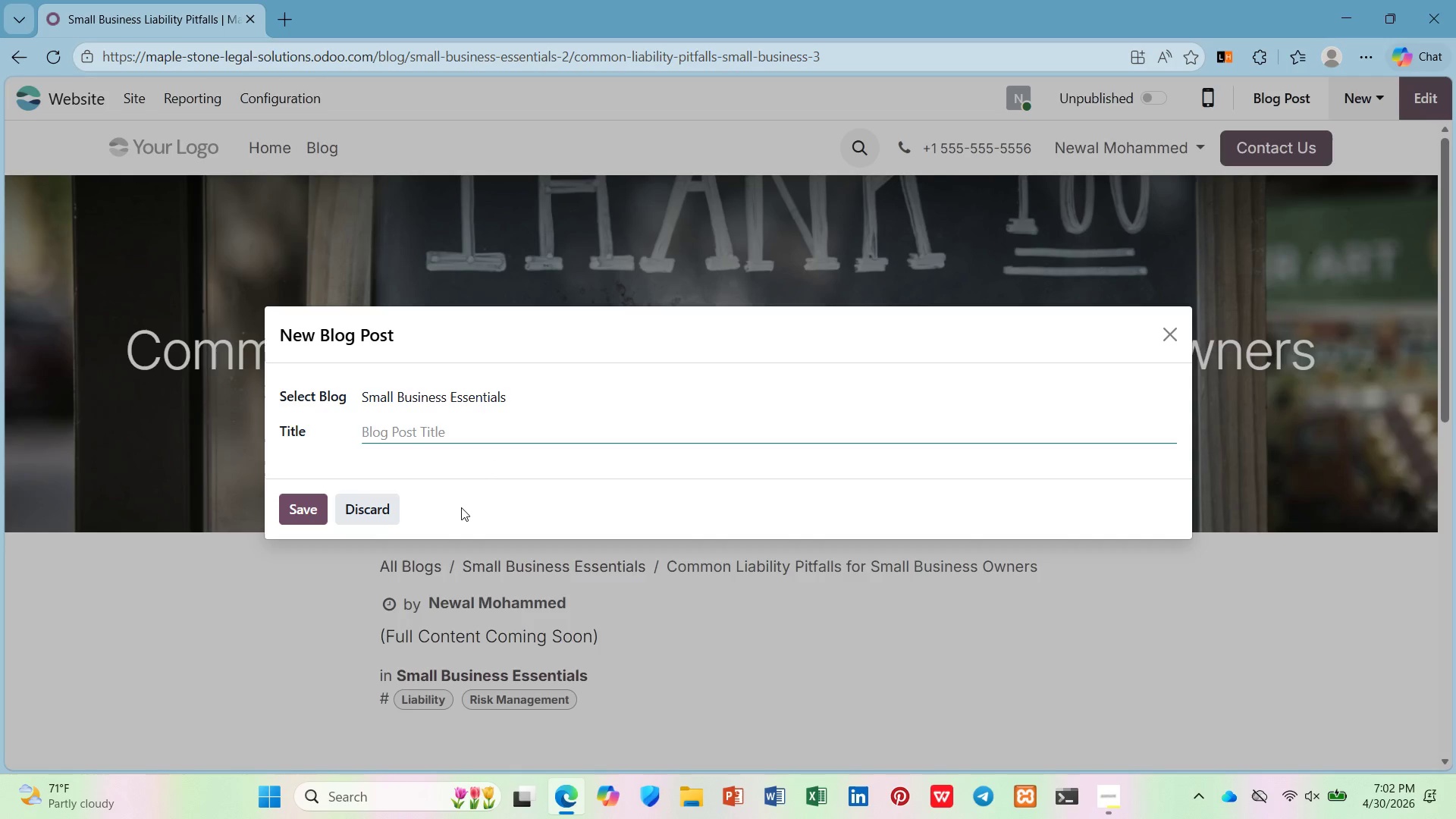 
wait(16.33)
 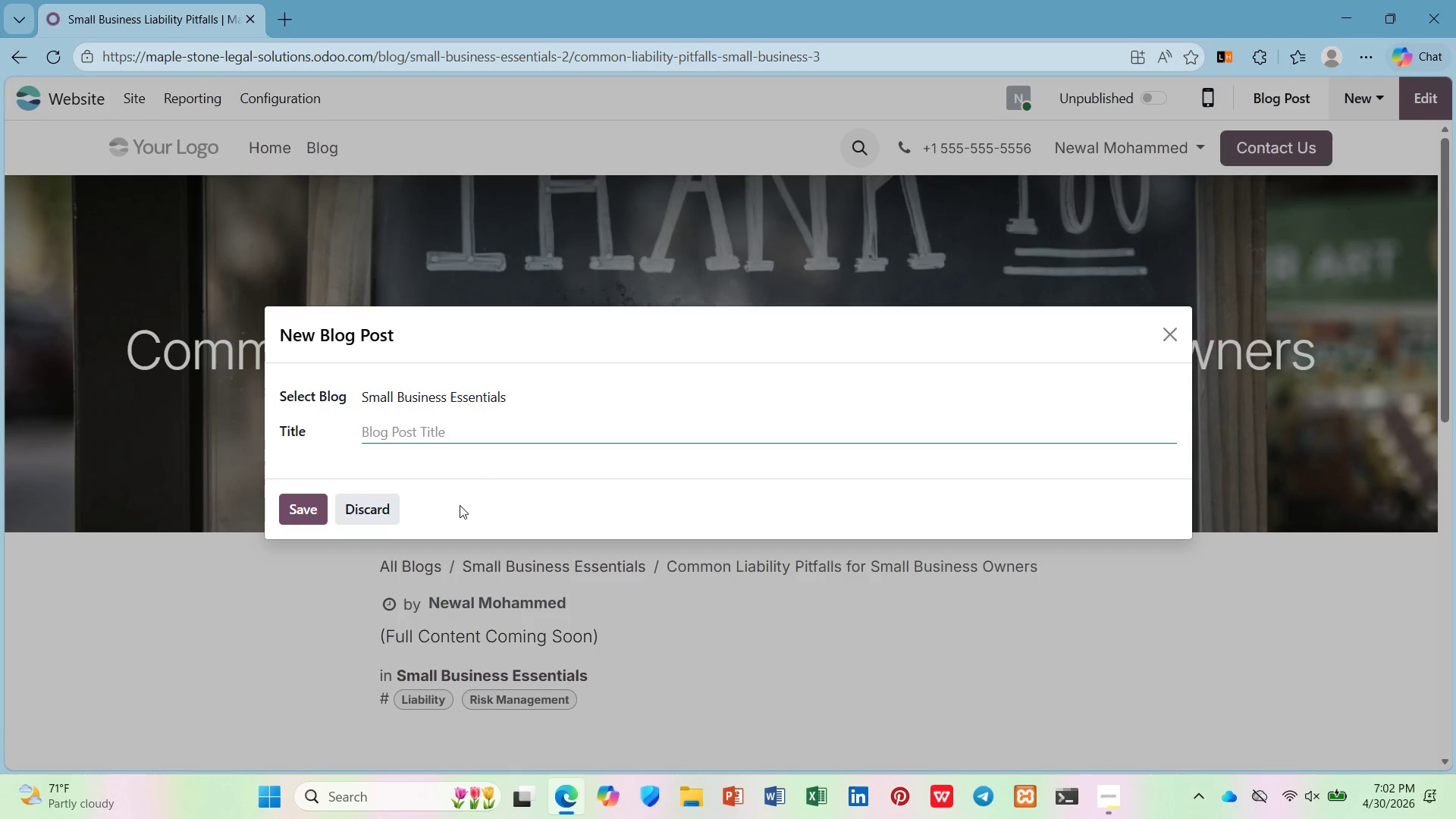 
type(The Cot o f)
key(Backspace)
key(Backspace)
type( fPoor Succession Planning)
 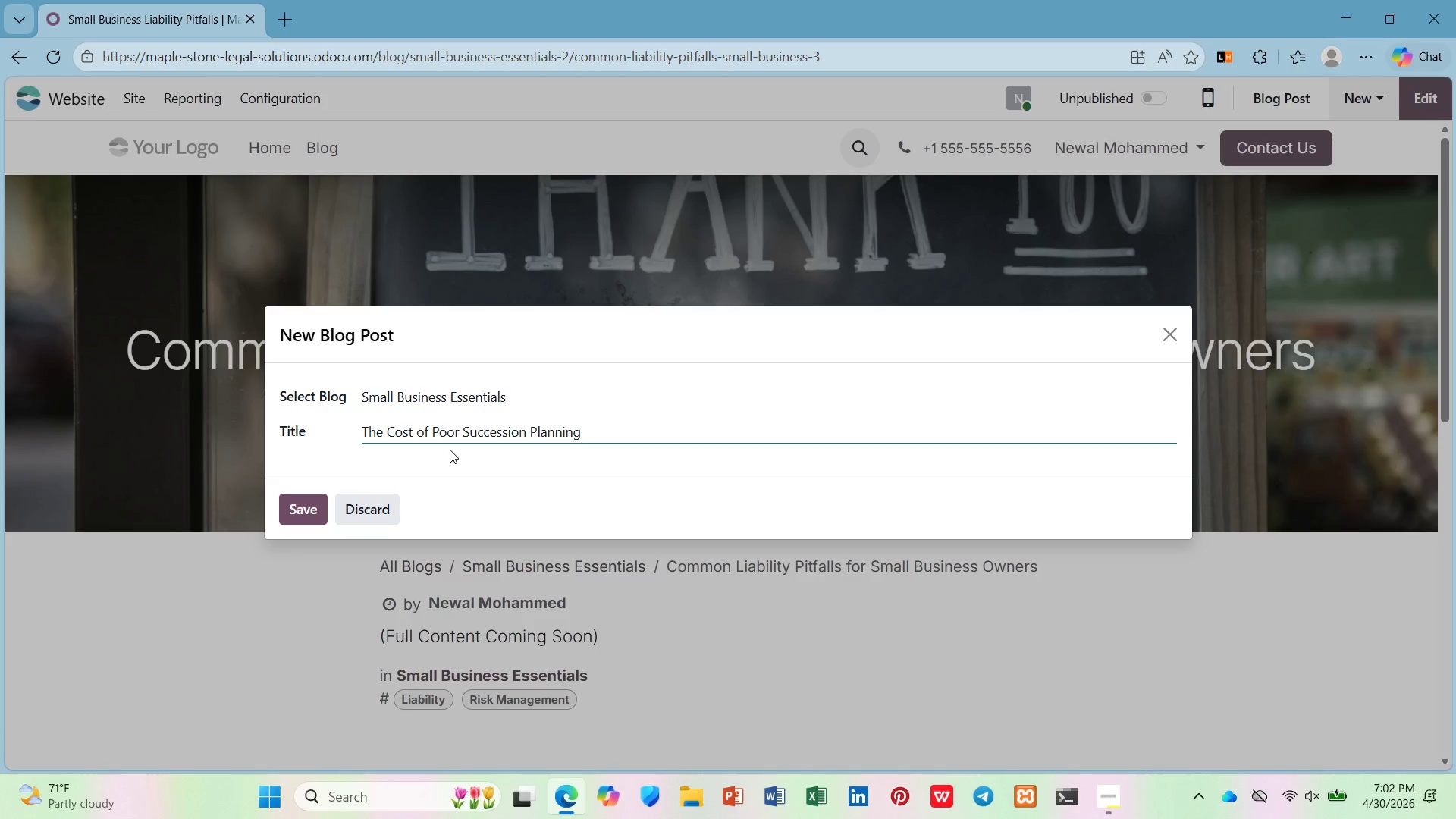 
left_click([317, 512])
 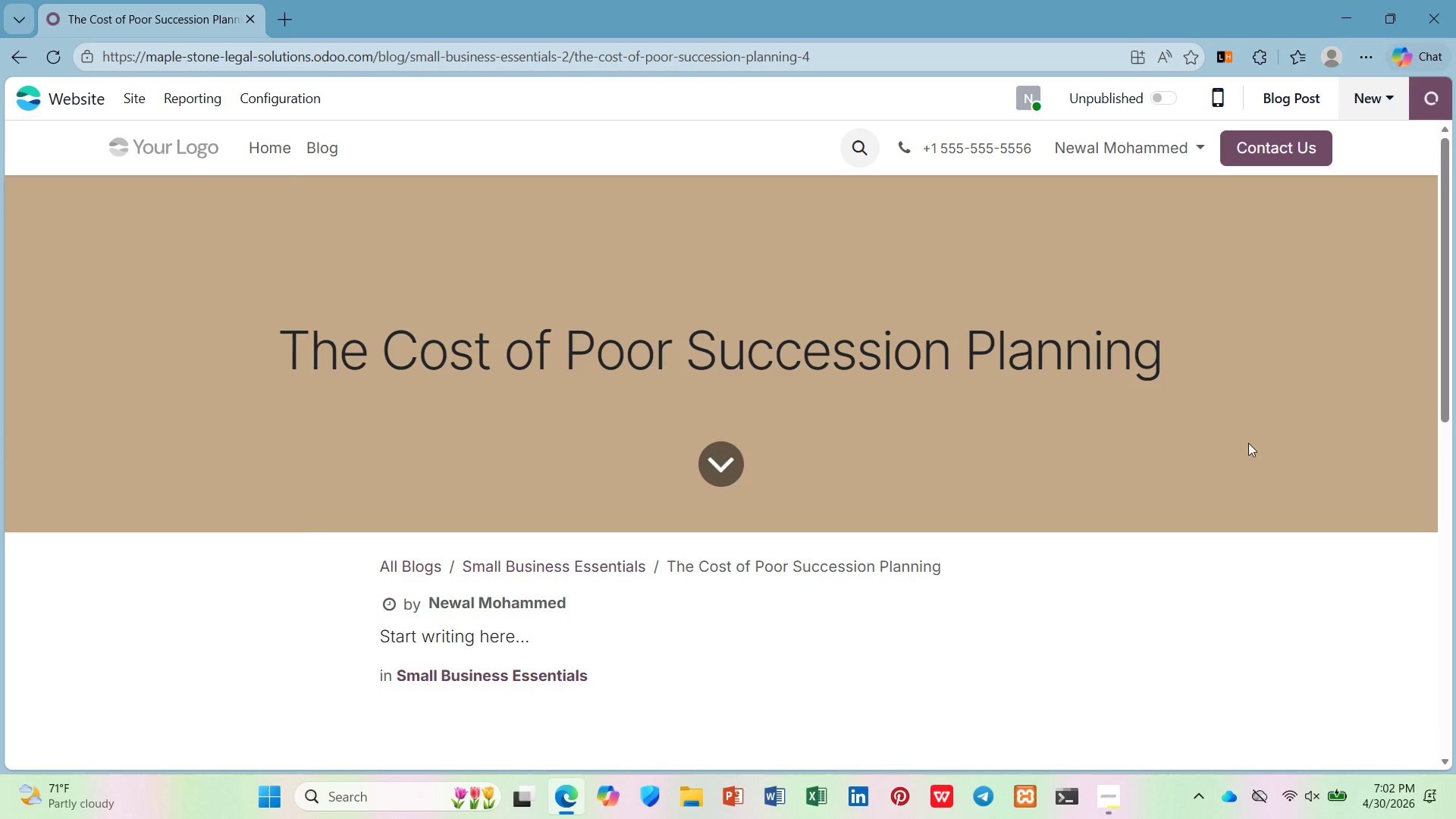 
left_click([1072, 302])
 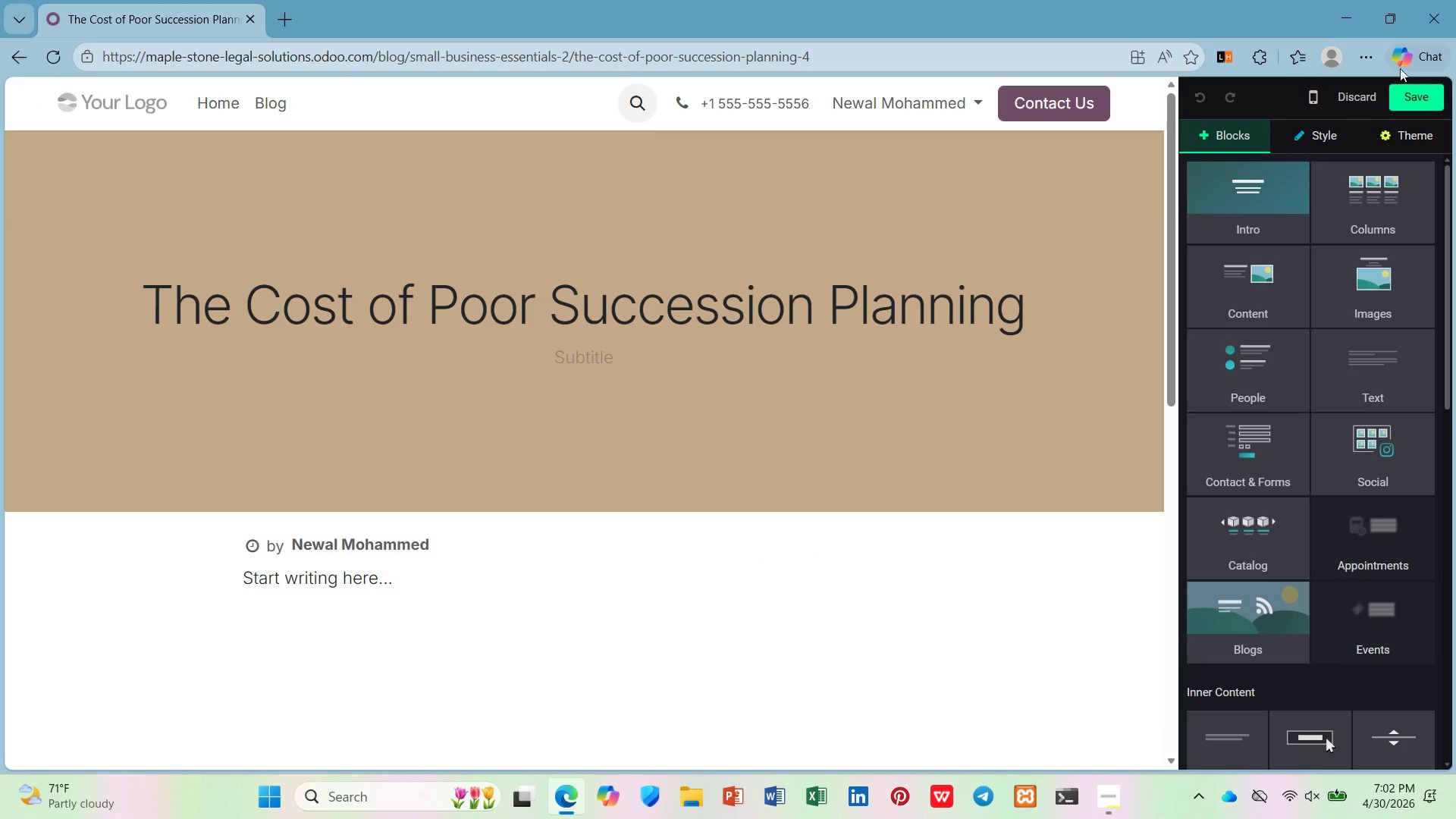 
wait(5.5)
 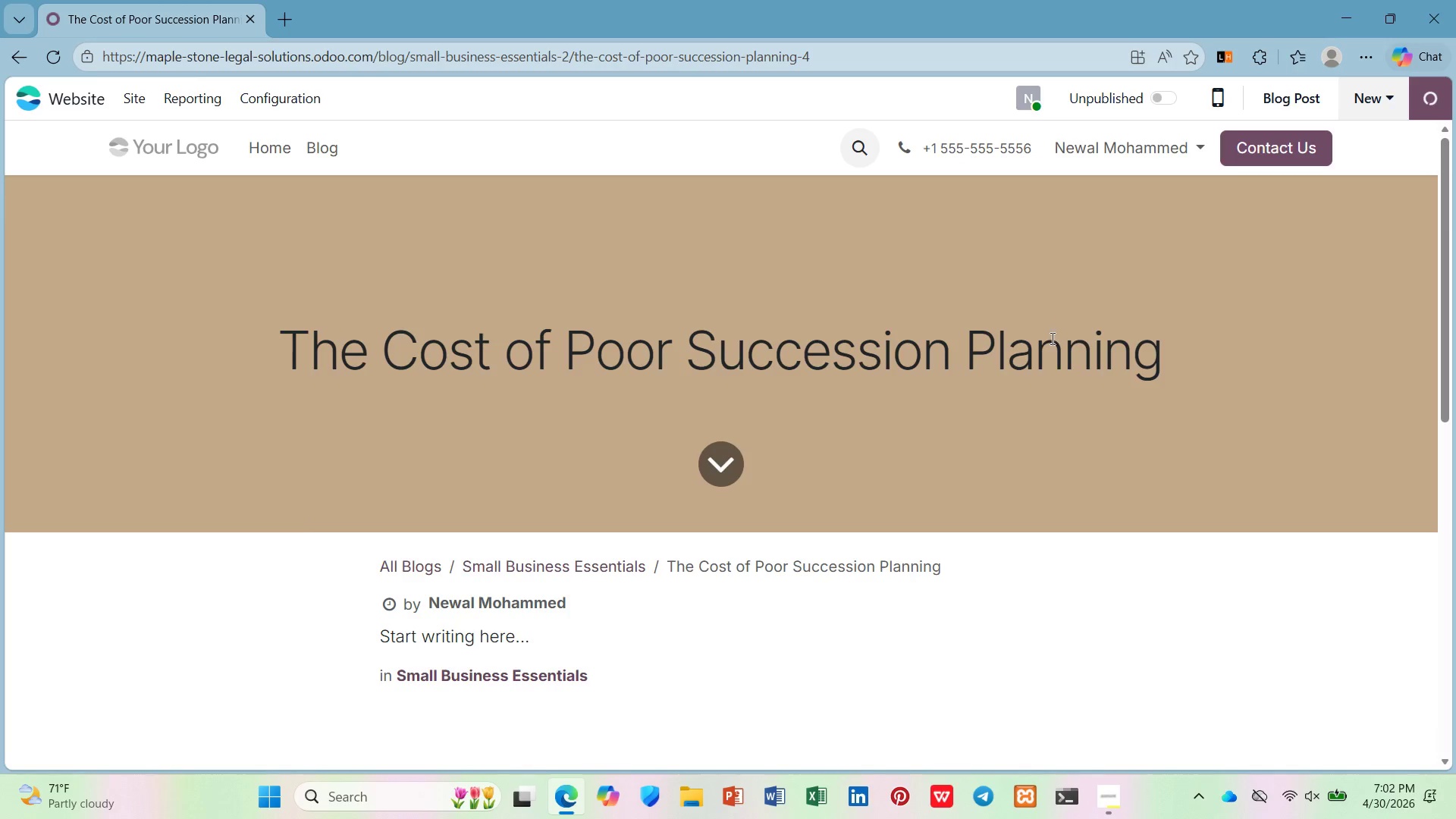 
left_click([1401, 96])
 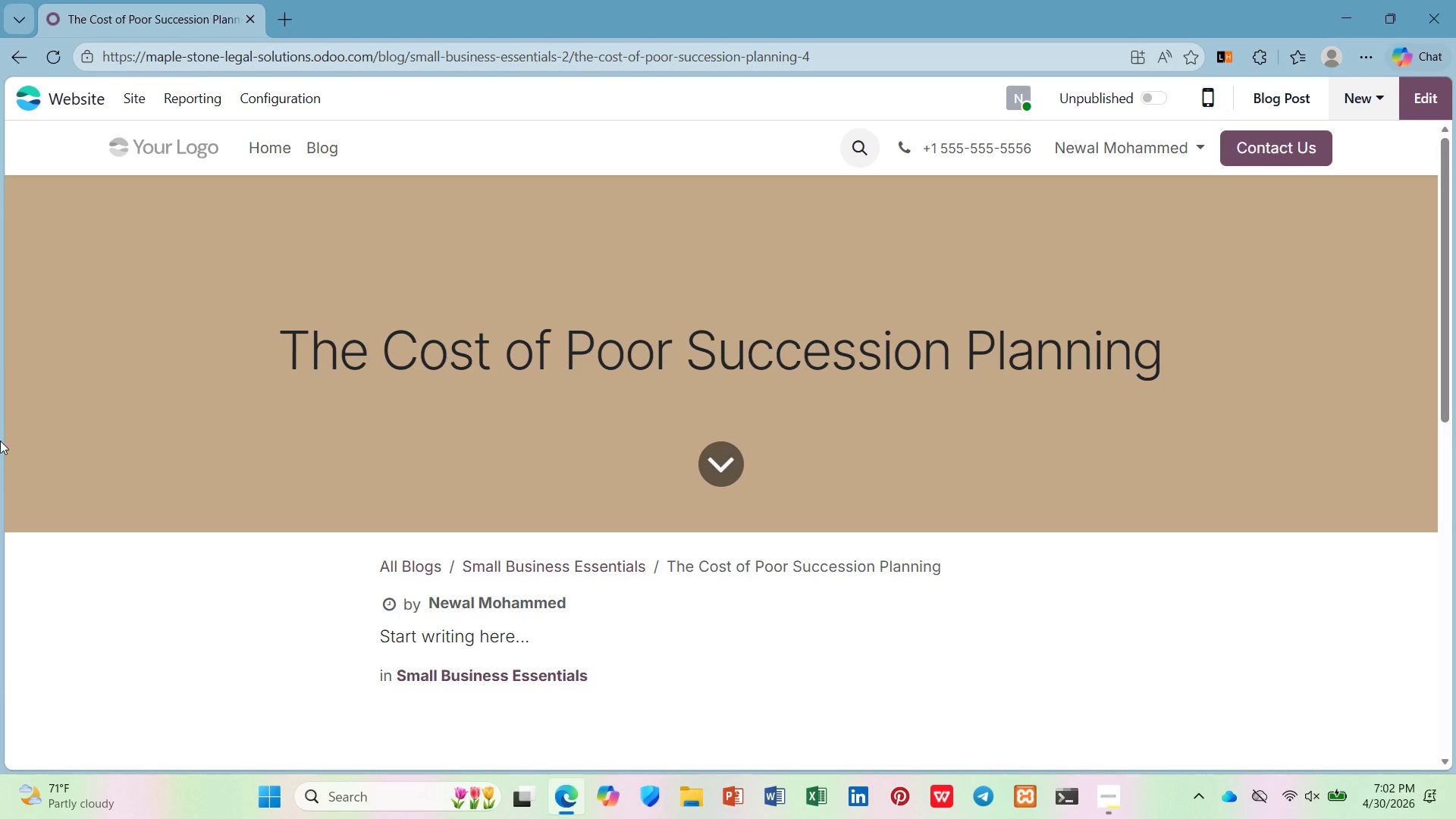 
wait(5.5)
 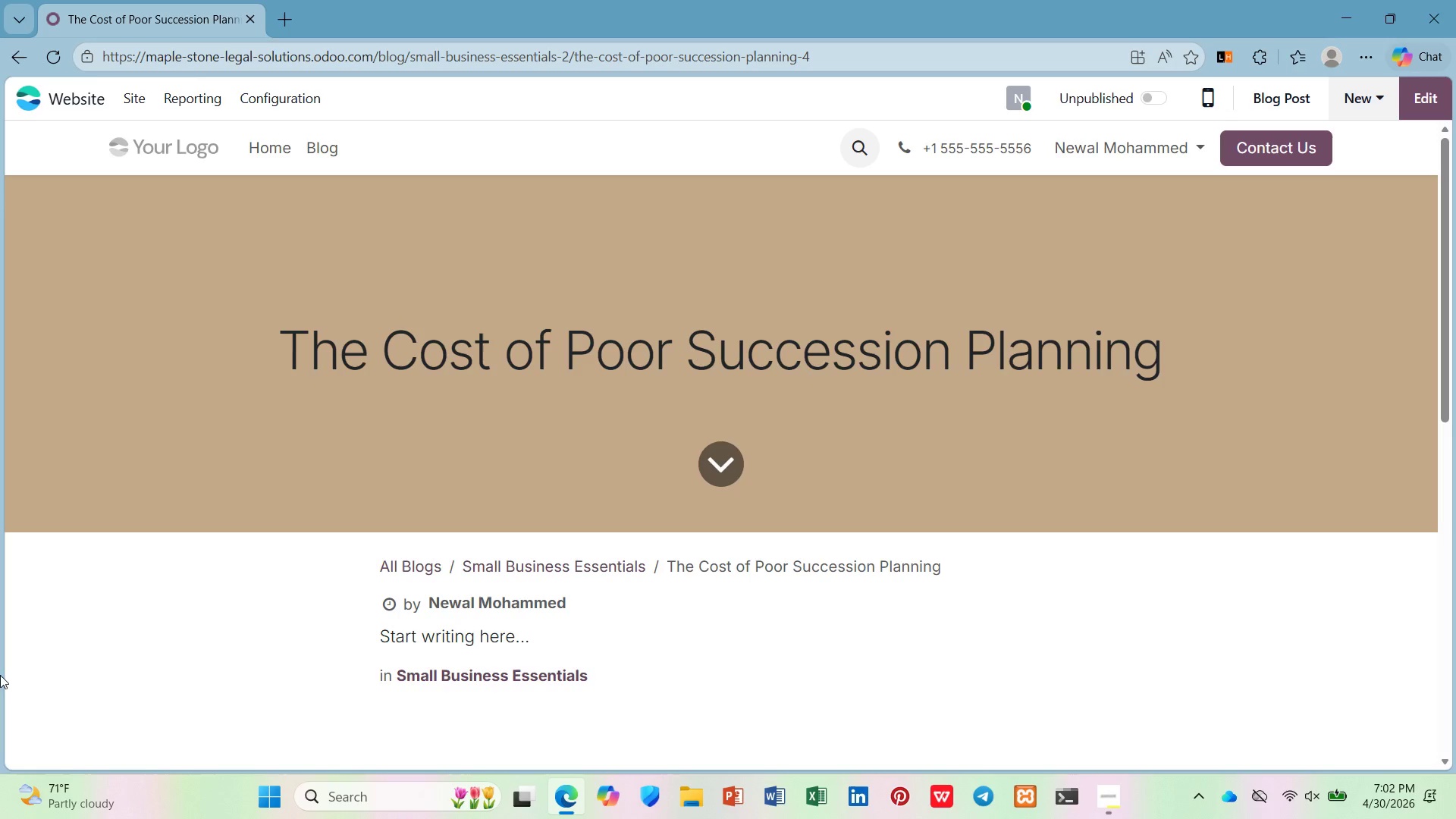 
left_click([265, 94])
 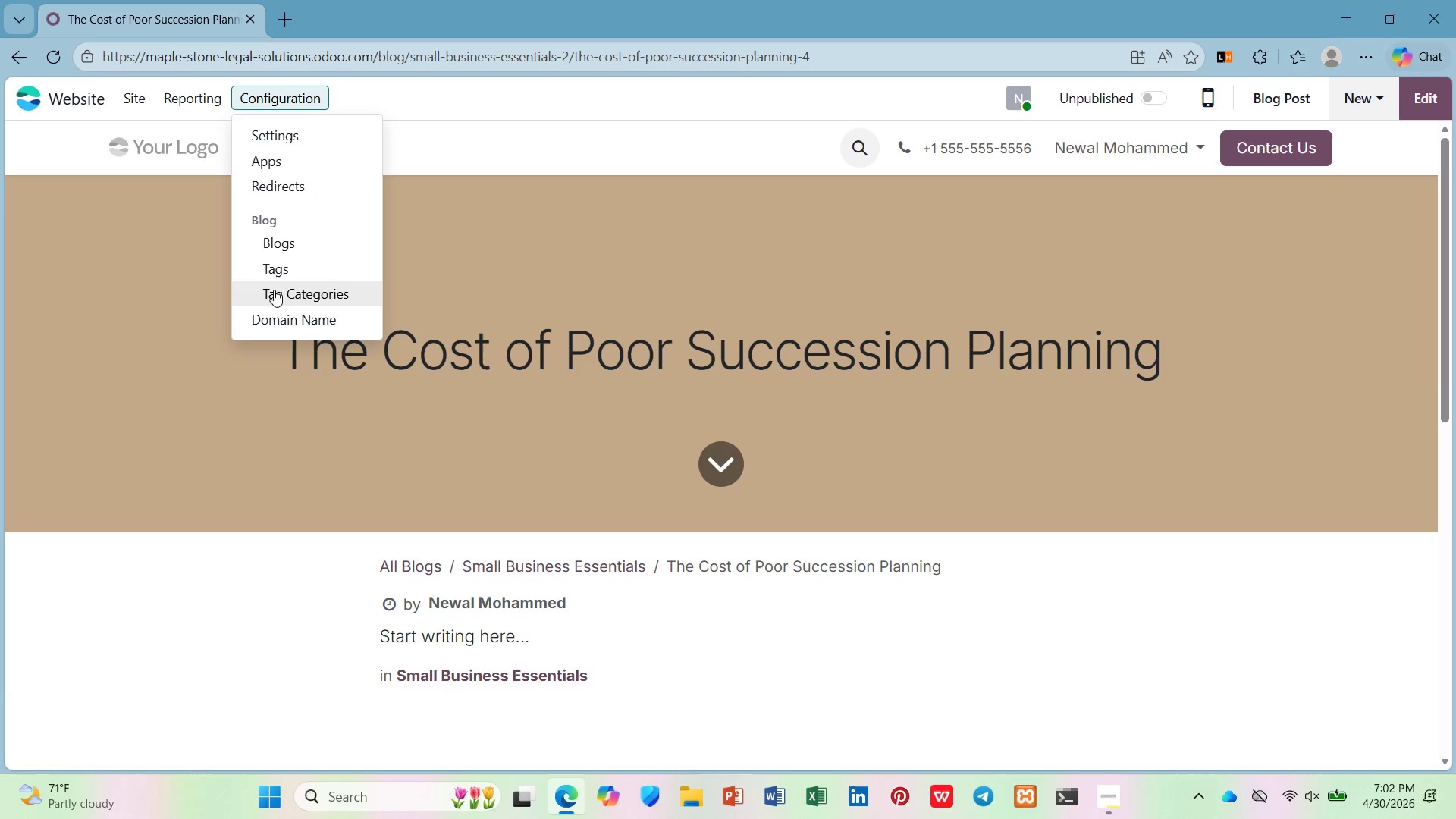 
left_click([284, 269])
 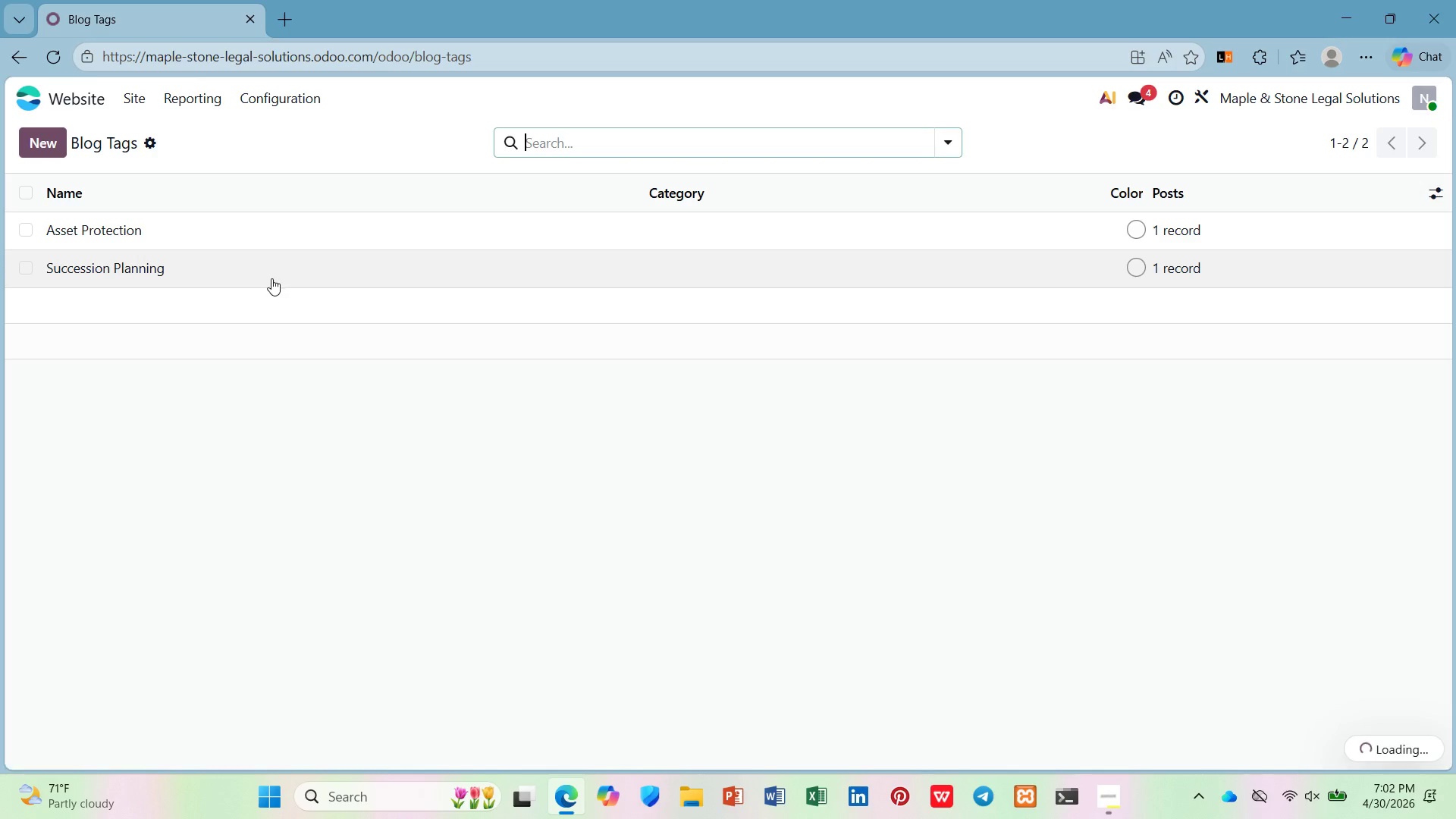 
mouse_move([251, 294])
 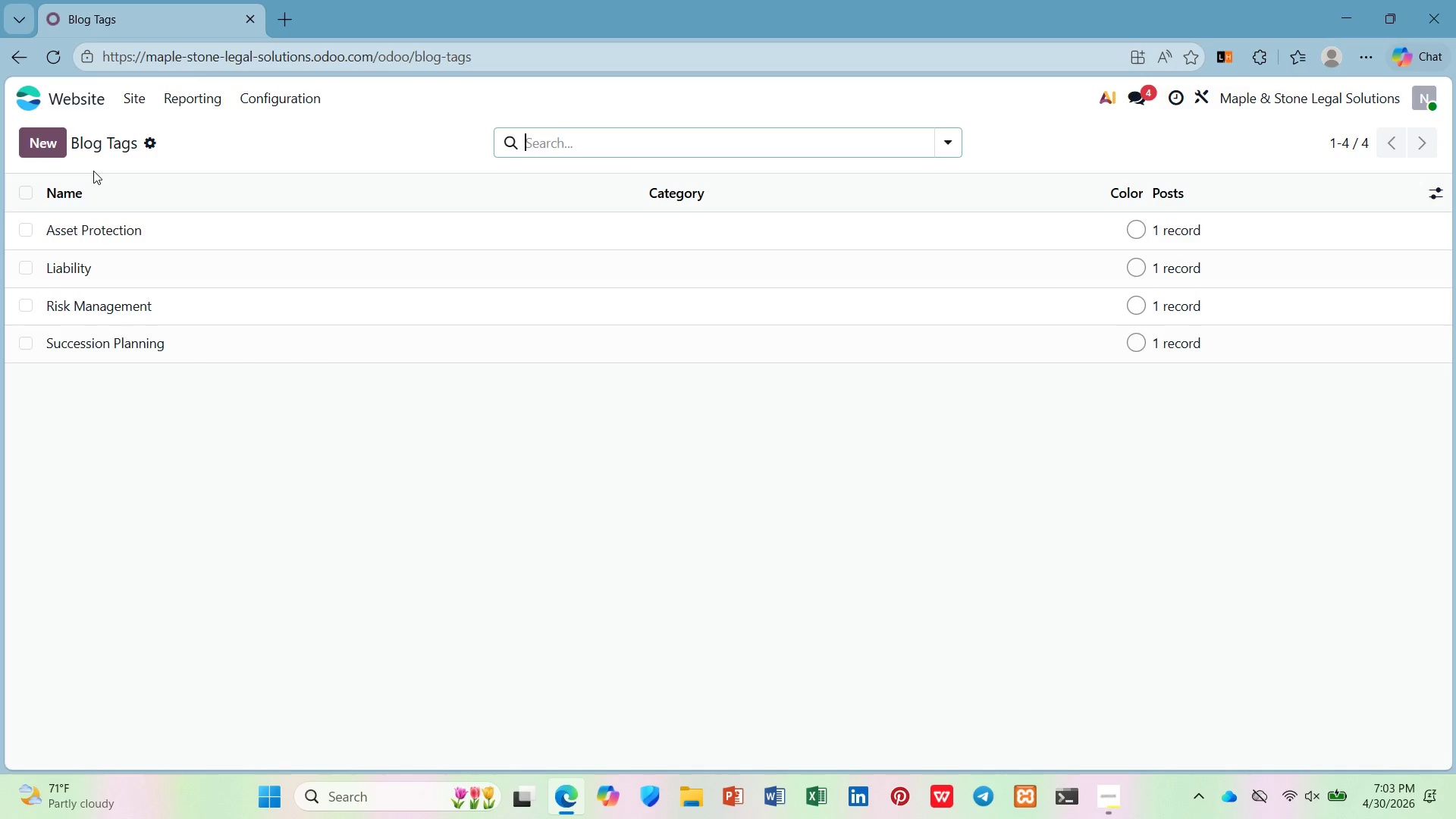 
mouse_move([78, 151])
 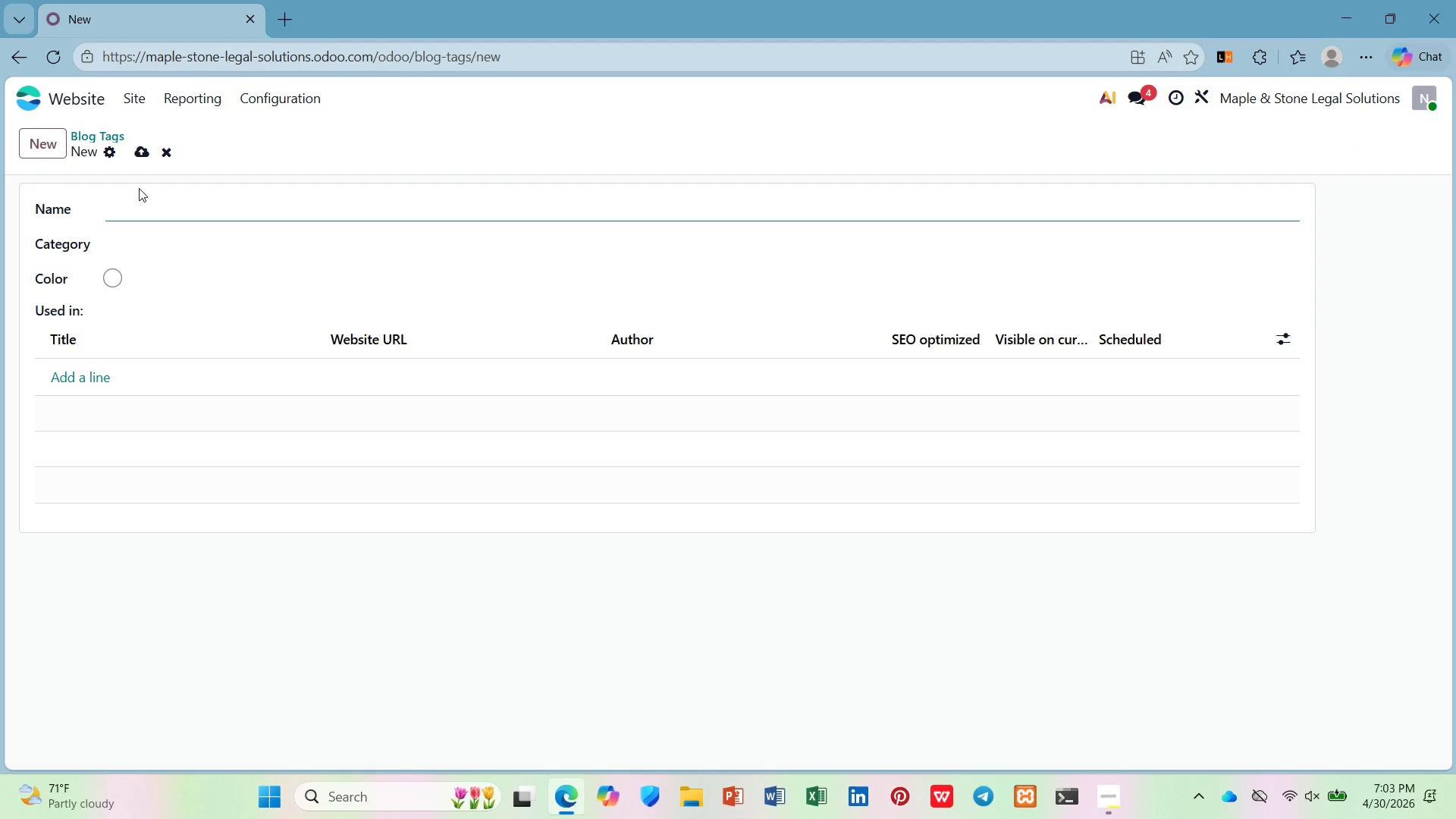 
hold_key(key=ShiftLeft, duration=0.33)
 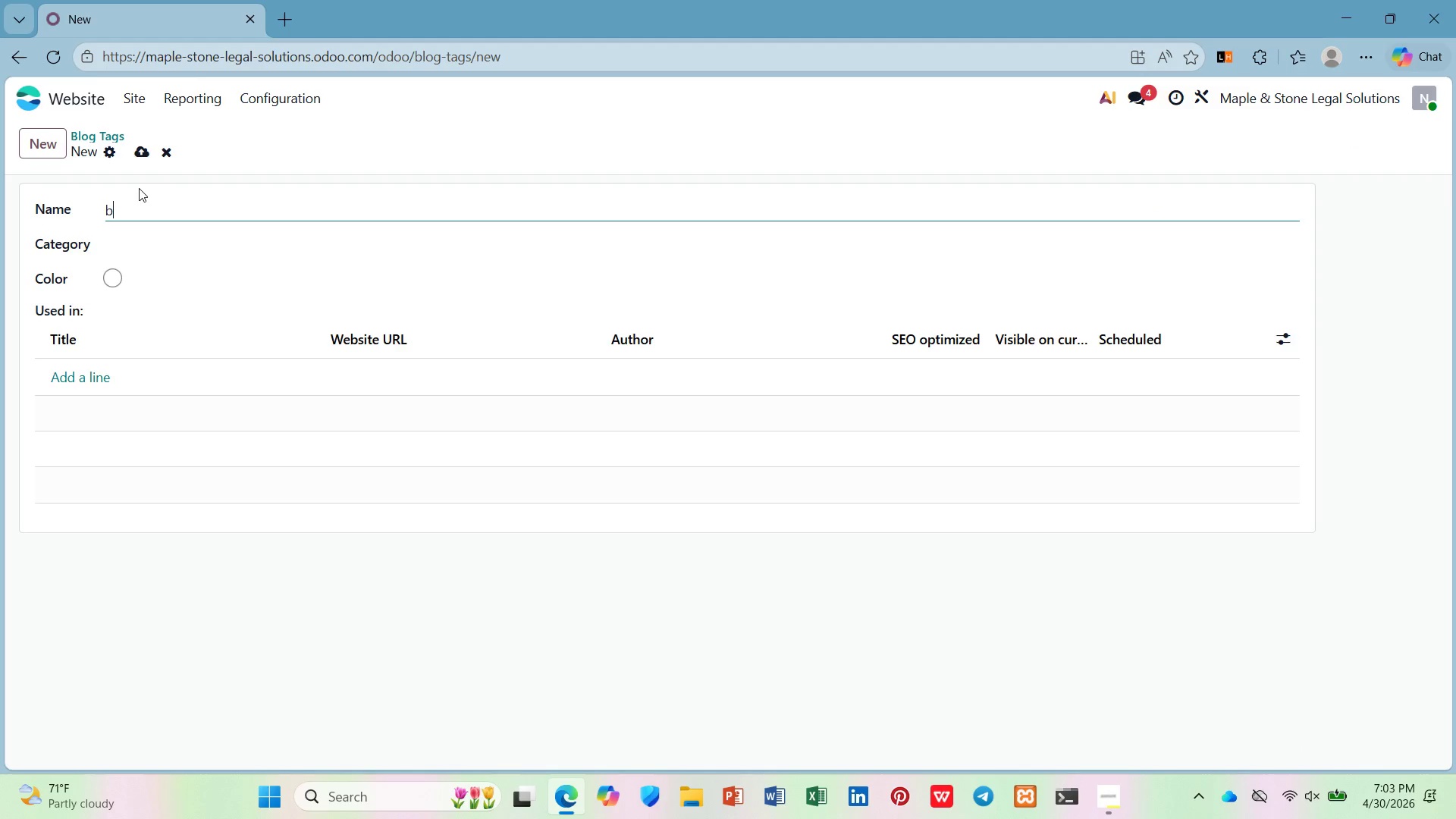 
type(b)
key(Backspace)
type(Business Continuity )
 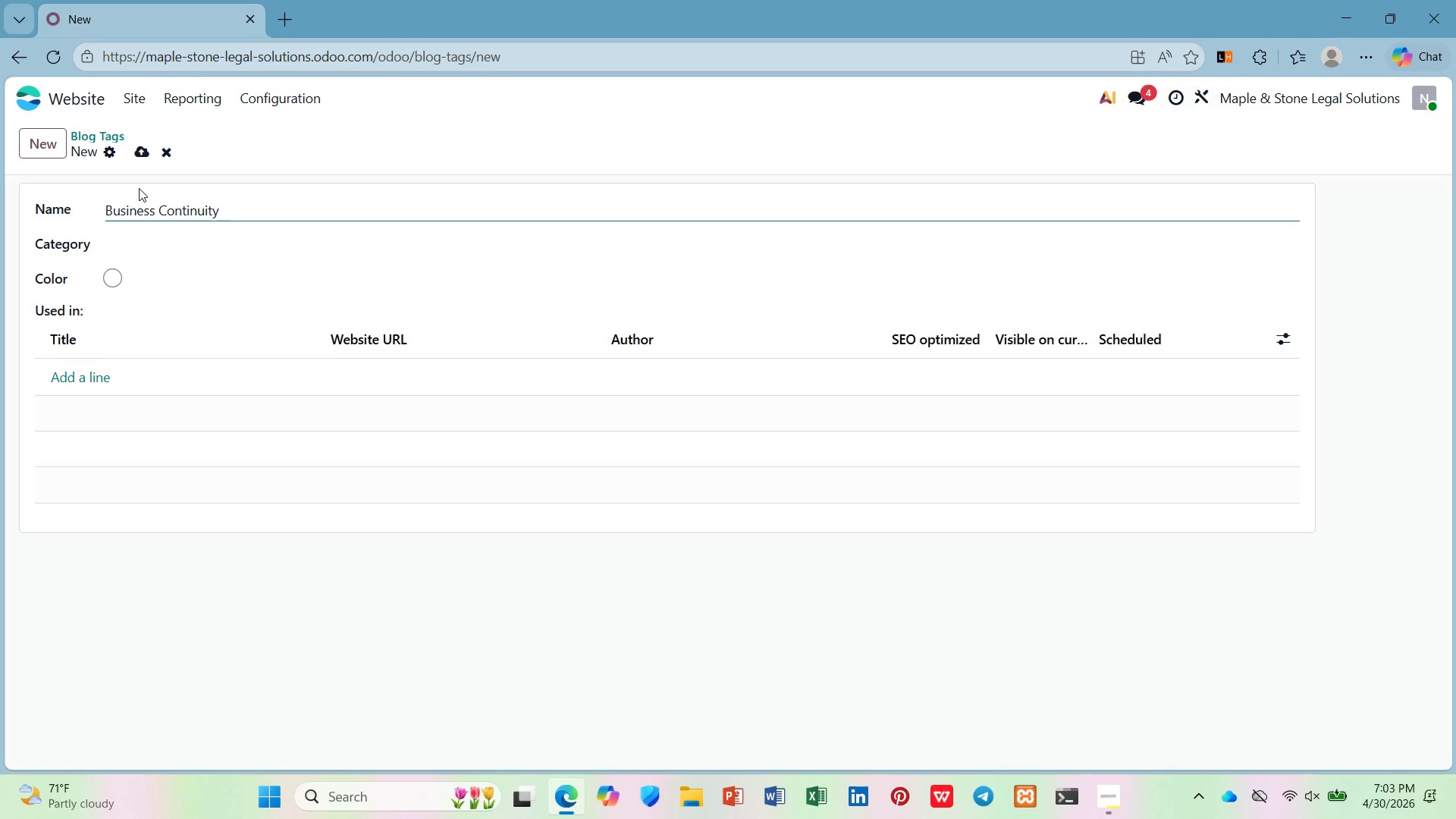 
left_click([138, 147])
 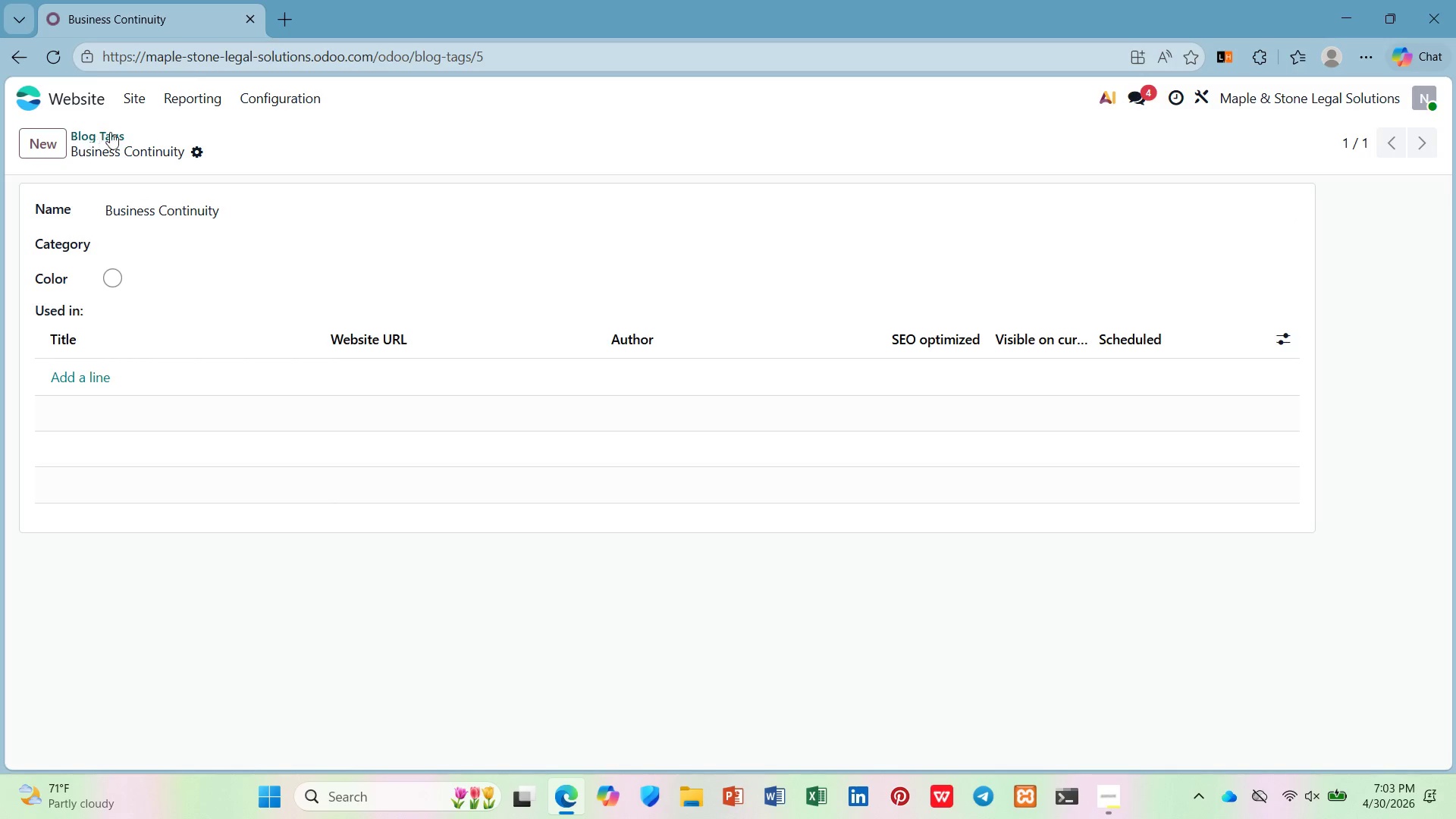 
left_click([145, 98])
 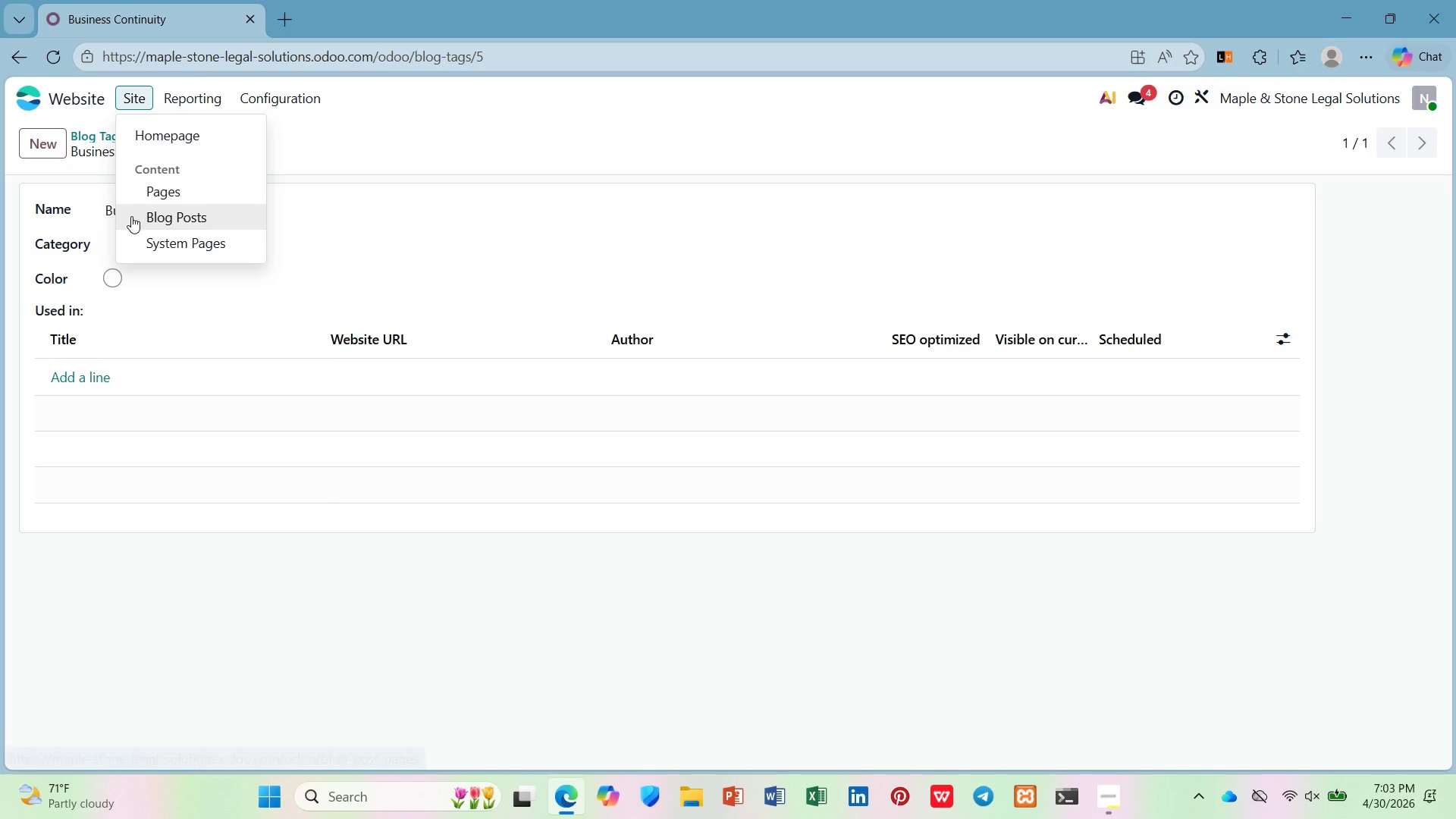 
left_click([131, 216])
 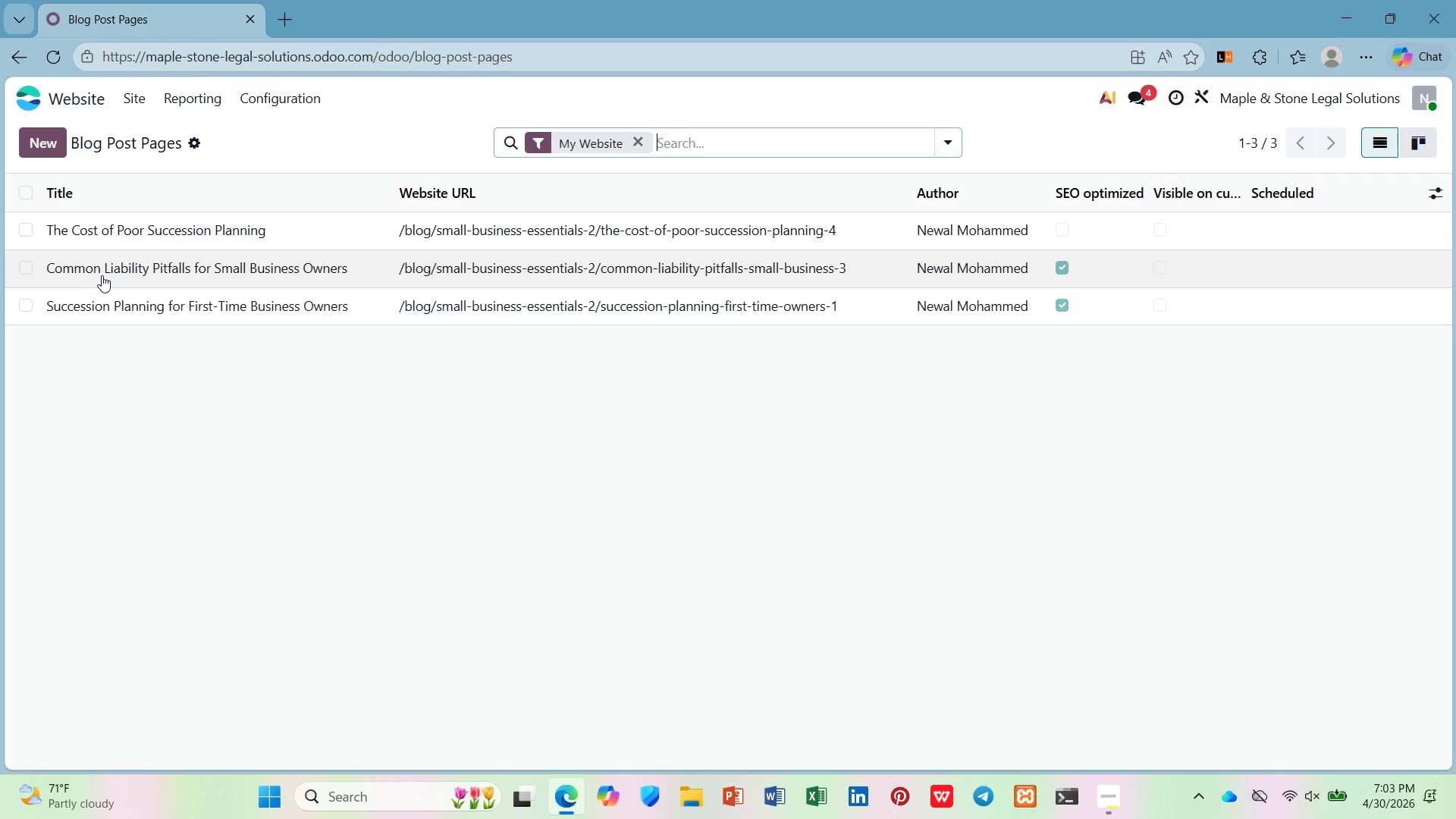 
left_click([103, 231])
 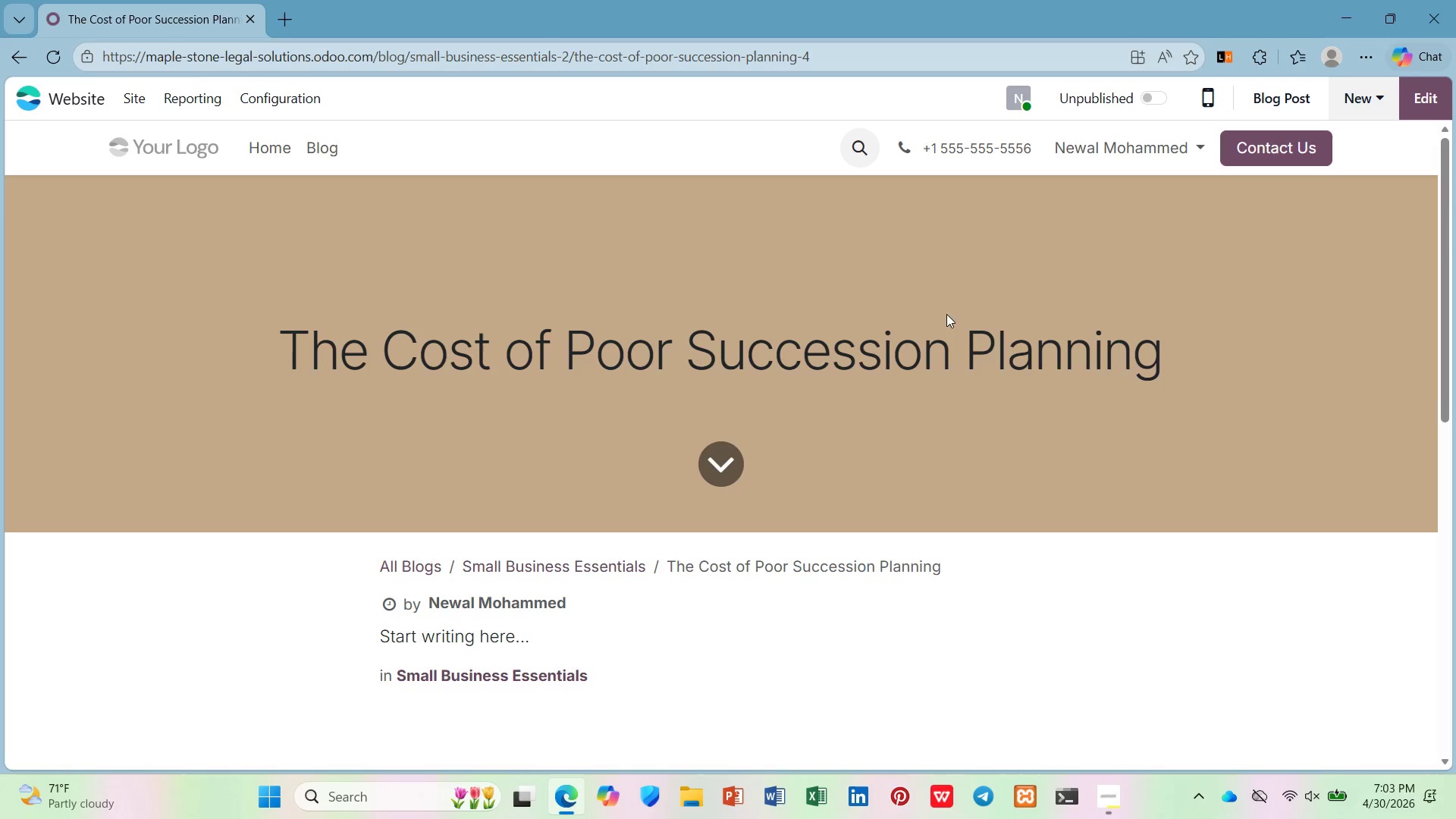 
wait(11.62)
 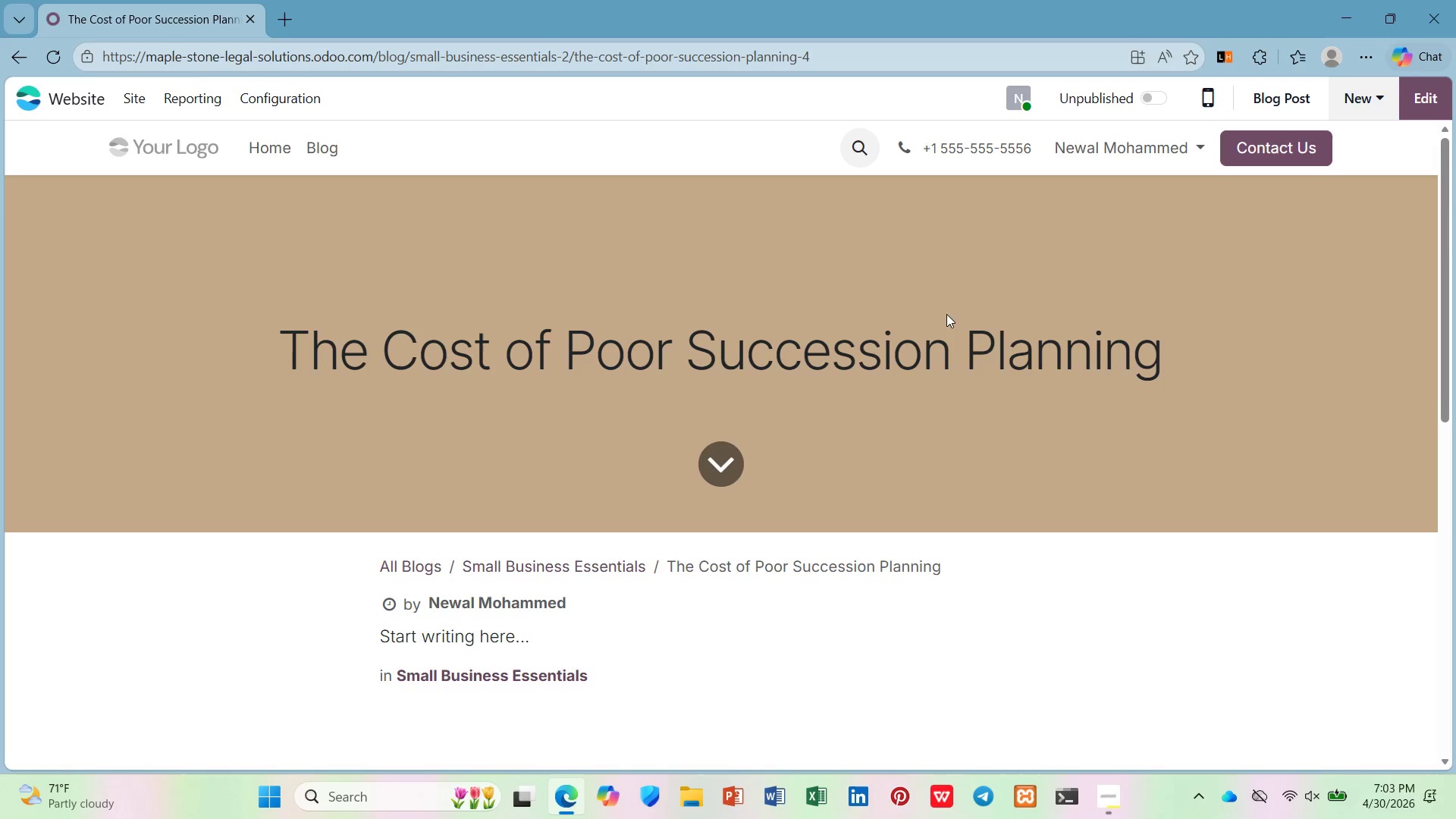 
left_click([759, 247])
 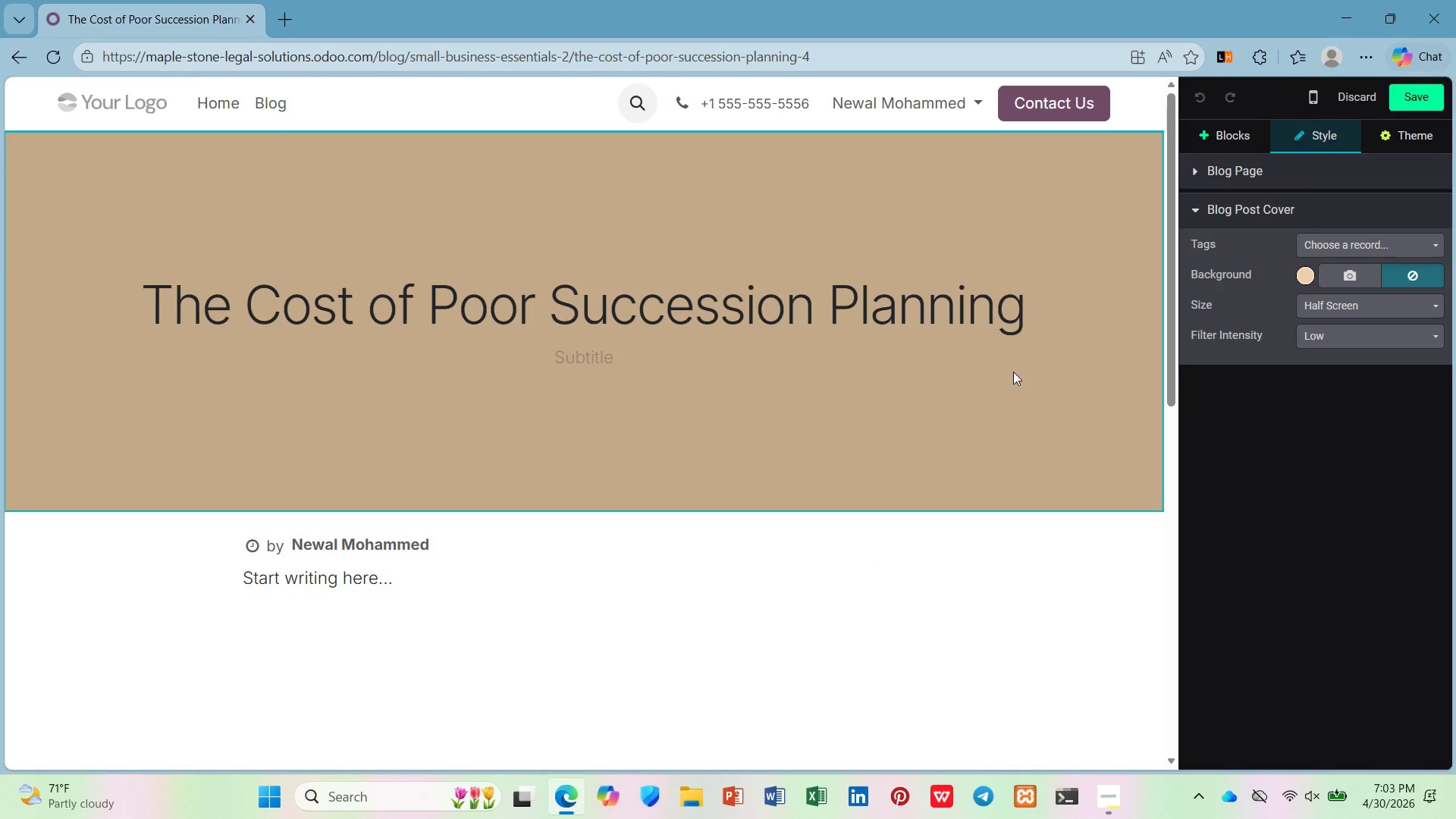 
left_click([952, 369])
 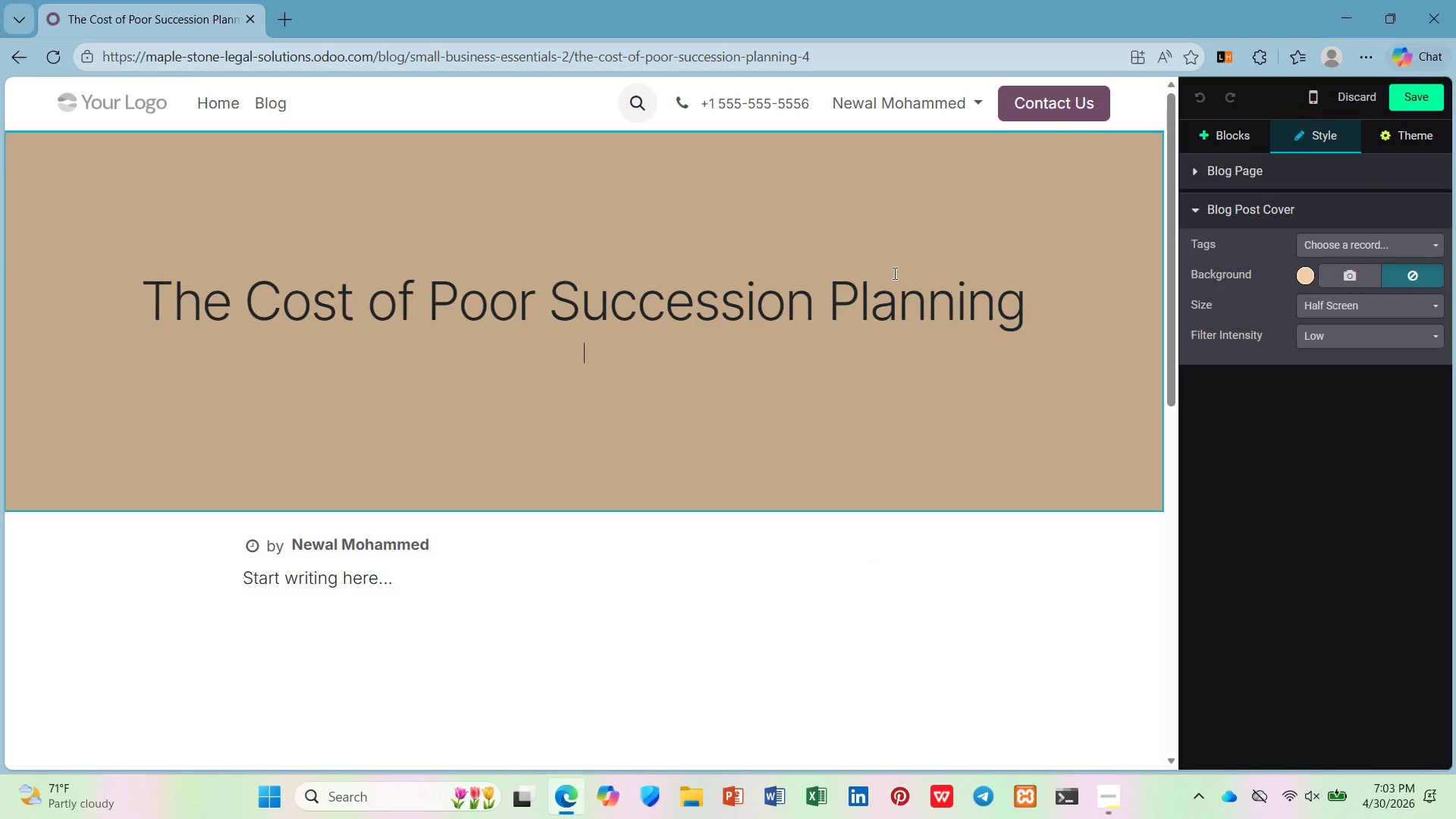 
left_click([893, 273])
 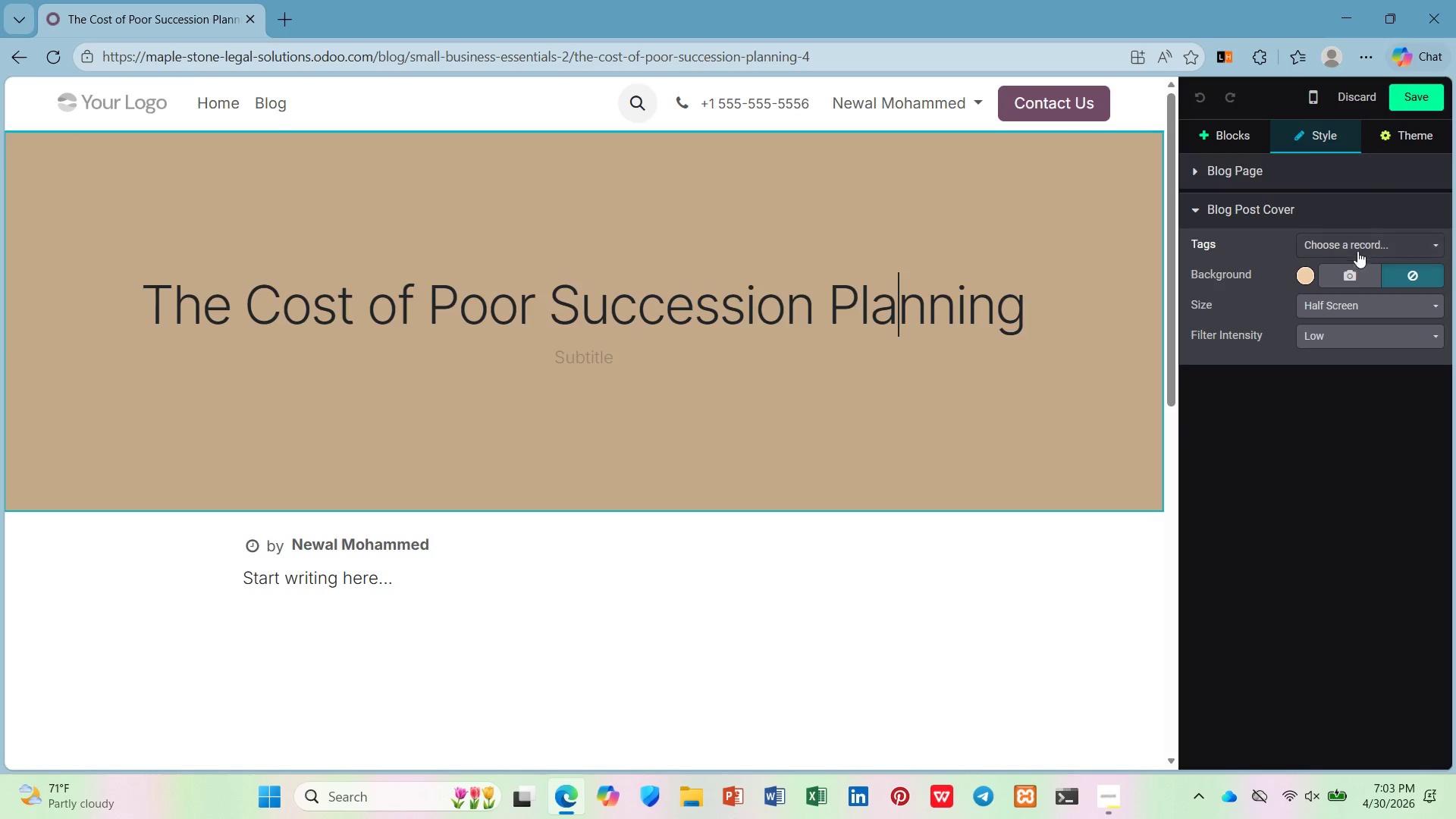 
left_click([1356, 243])
 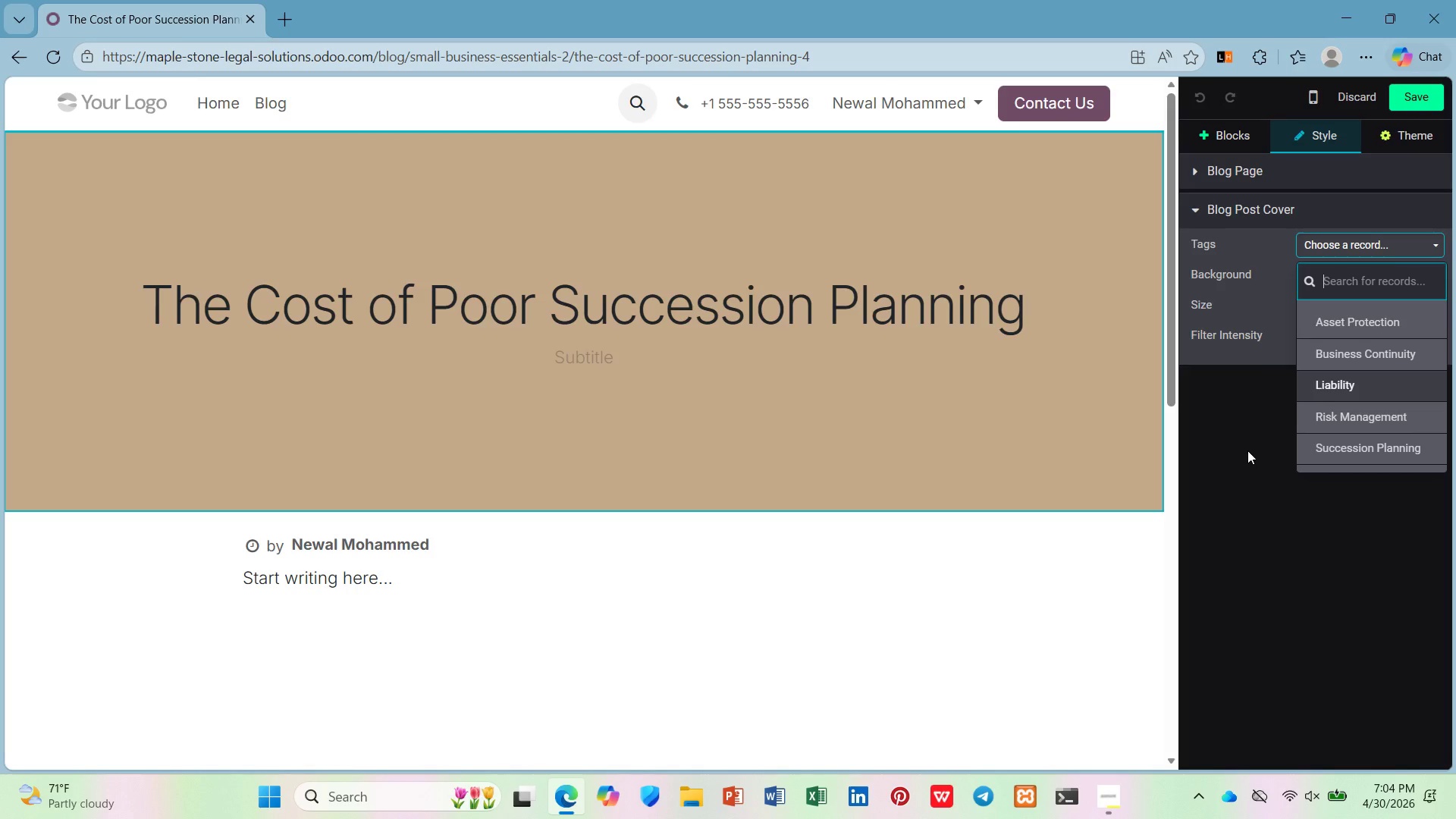 
wait(20.25)
 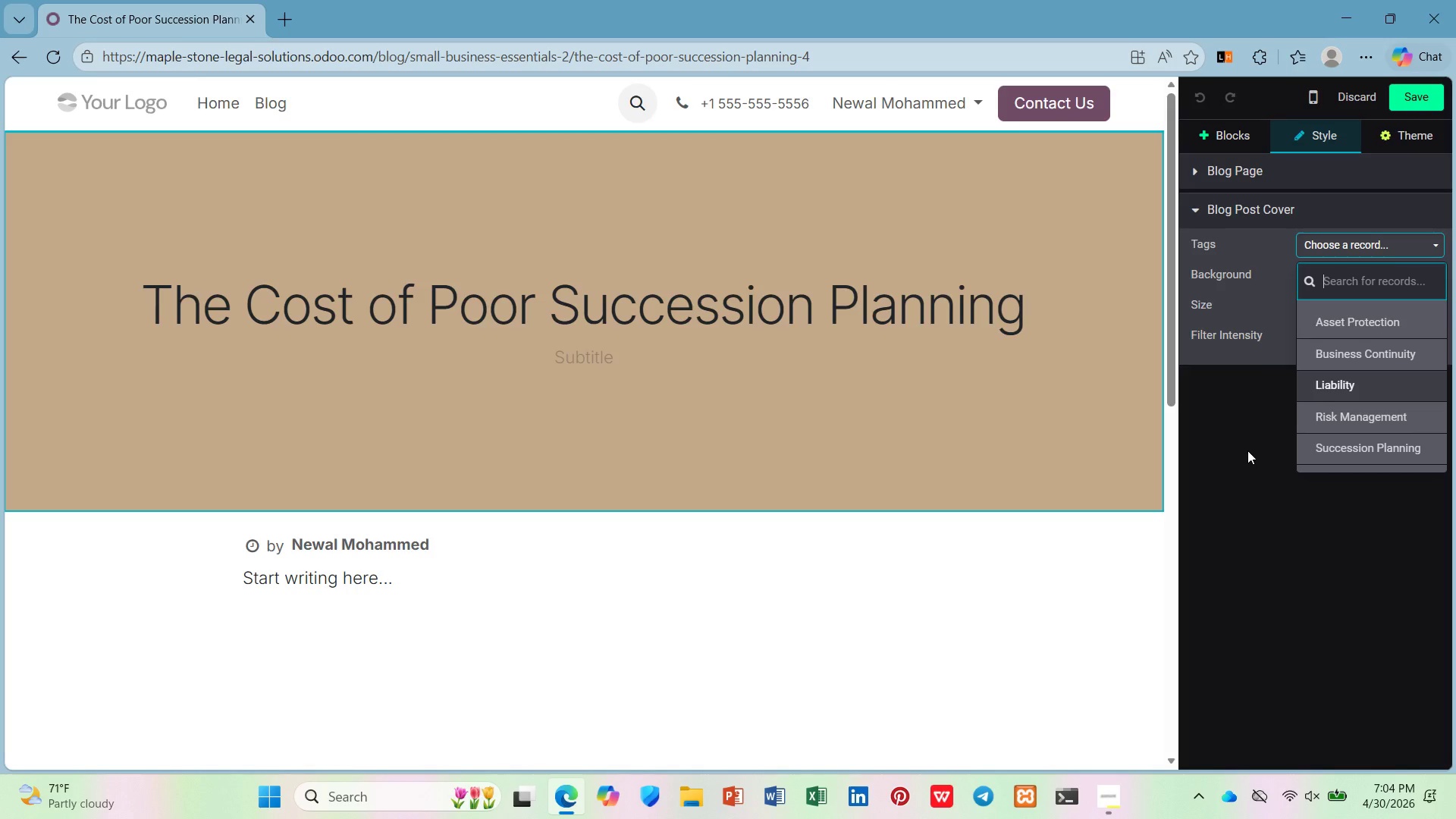 
left_click([1396, 449])
 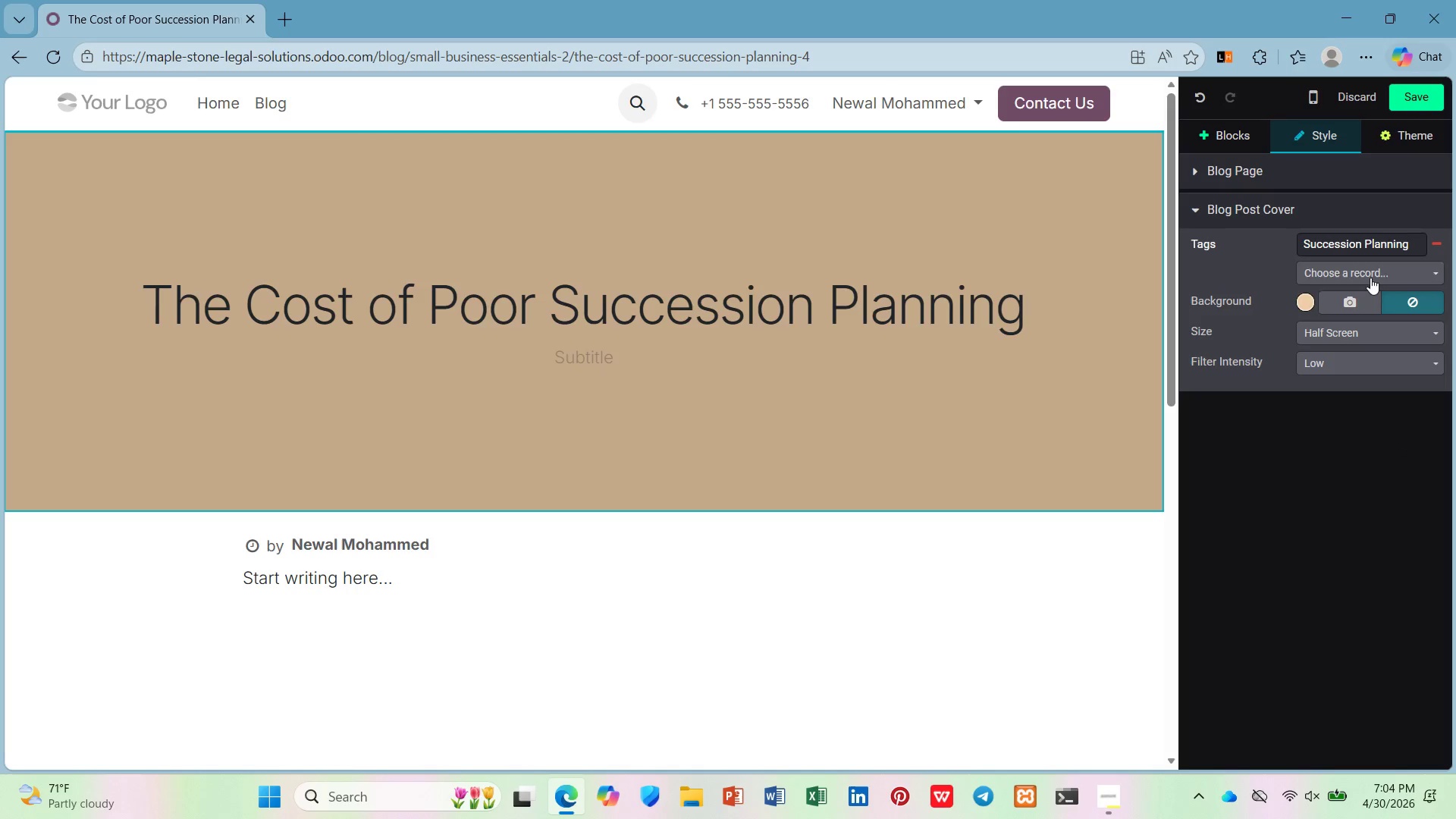 
left_click([1373, 271])
 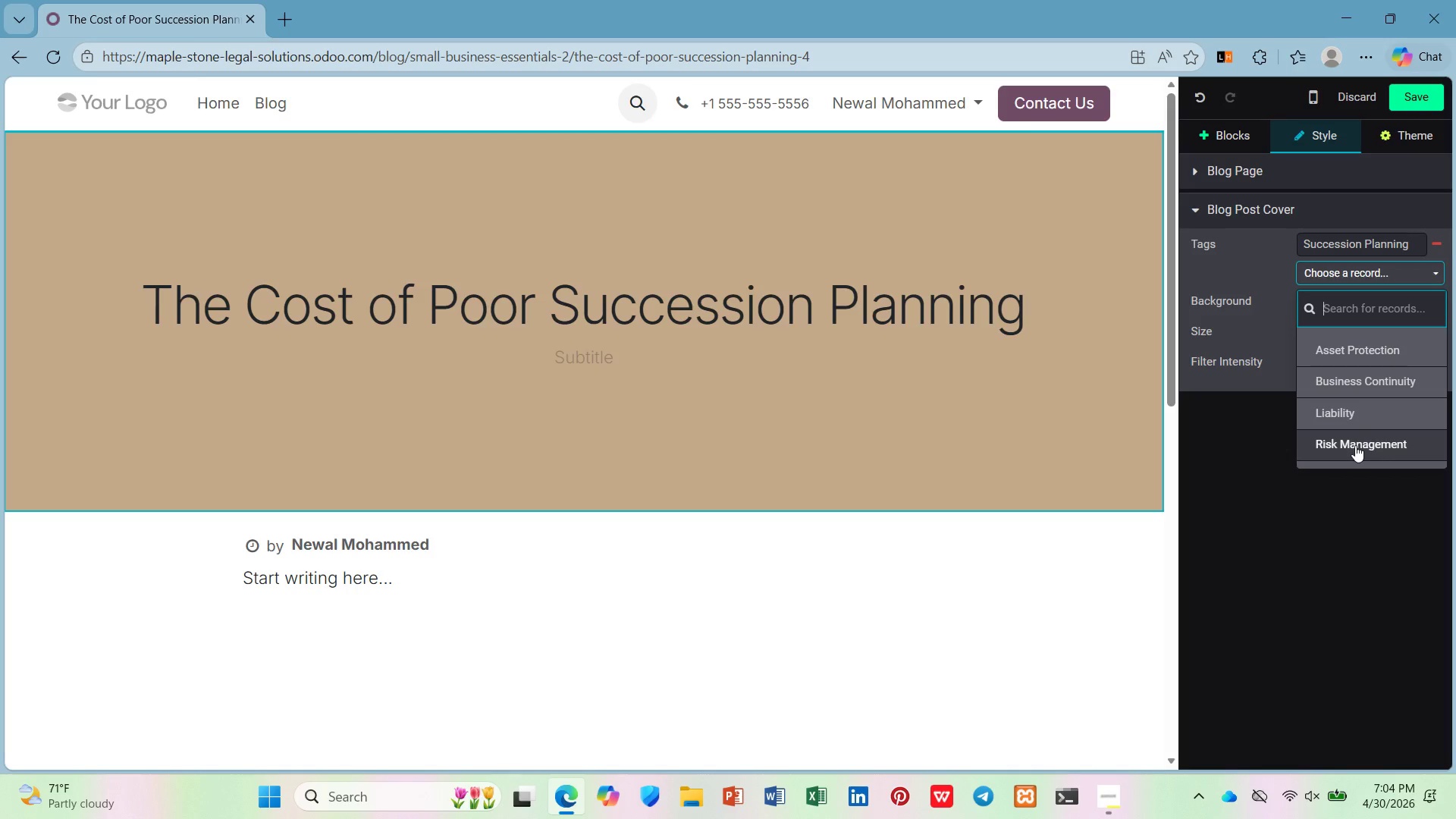 
left_click([1358, 385])
 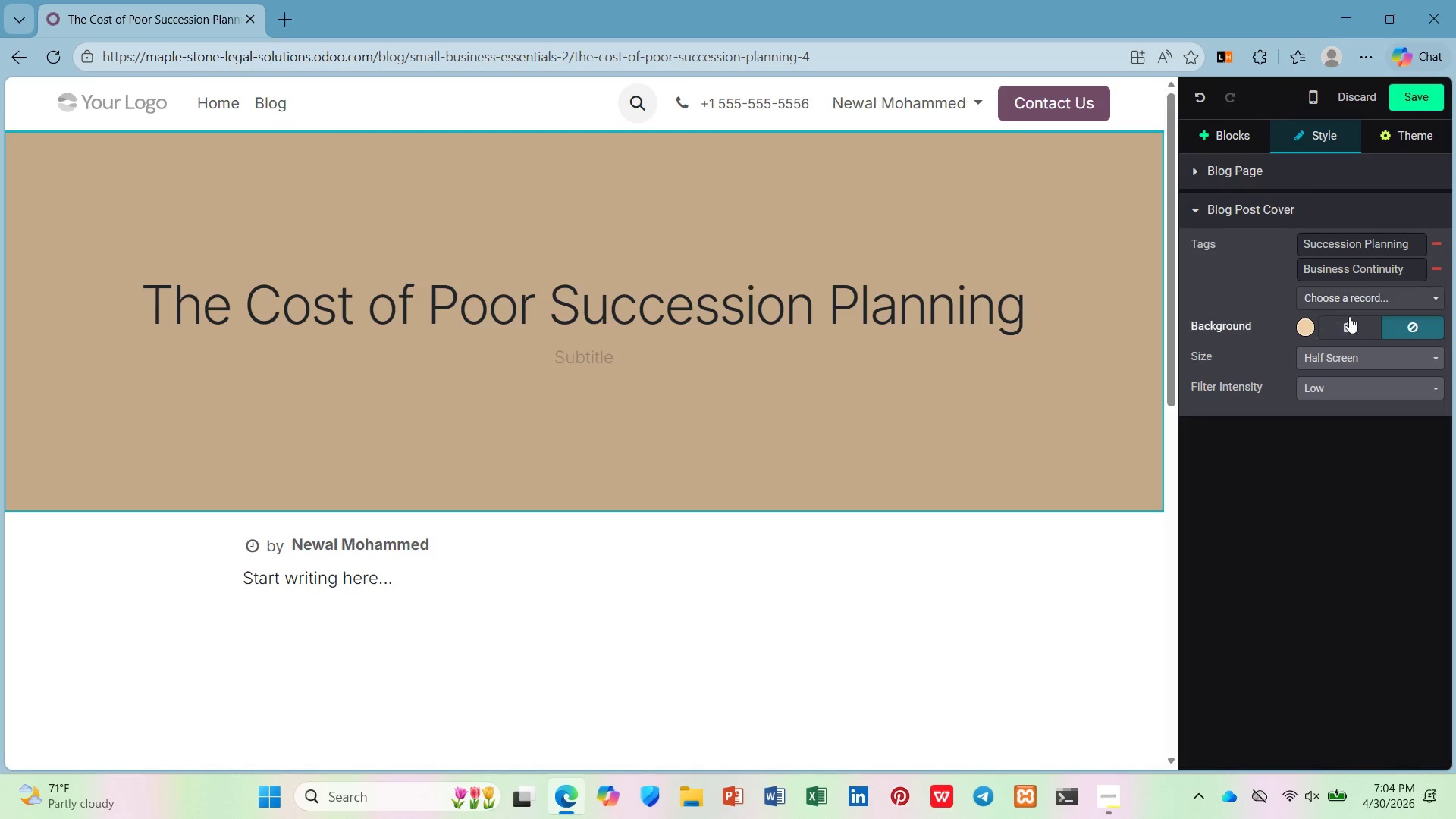 
left_click([1348, 318])
 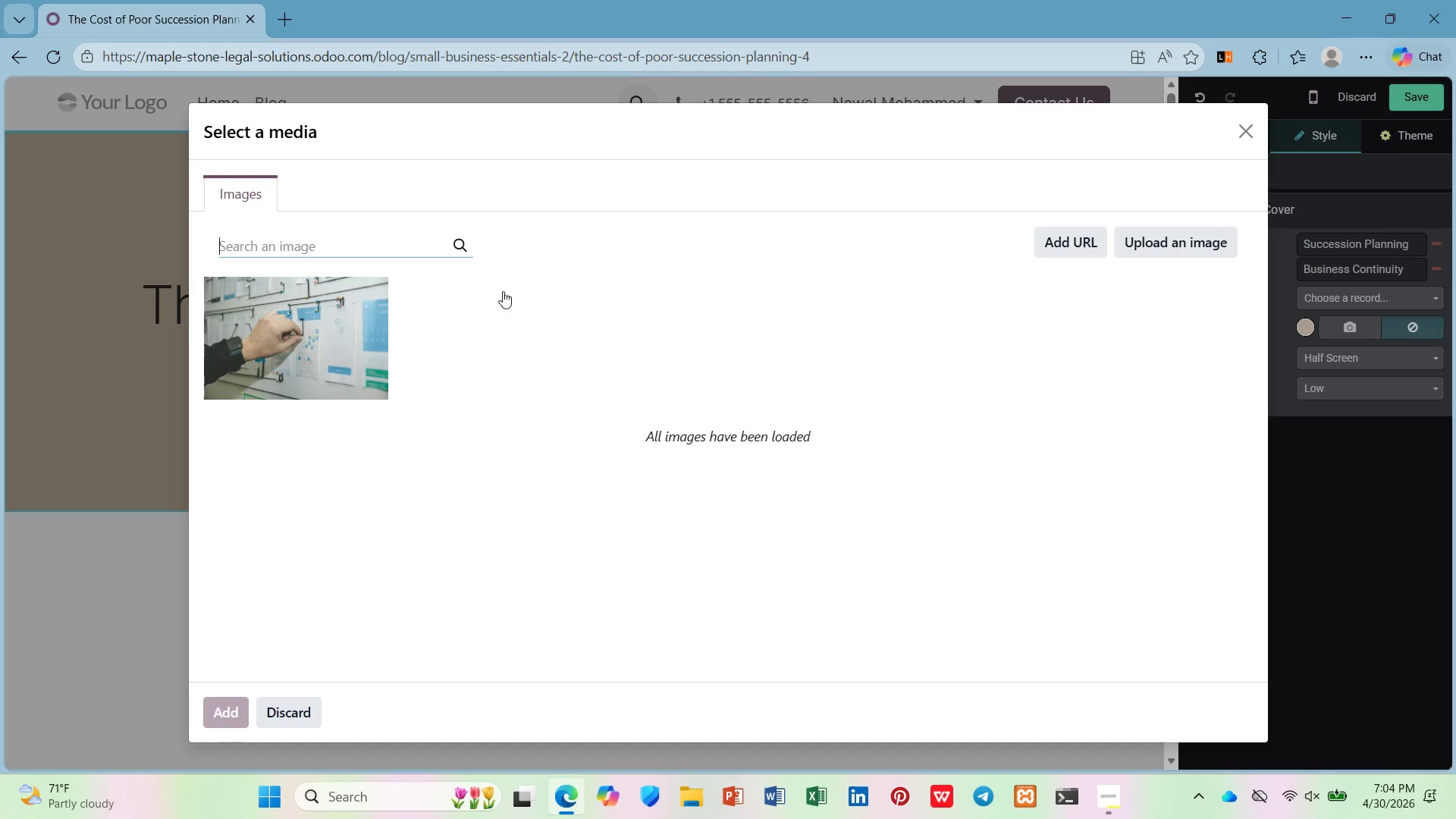 
type(succession planning)
 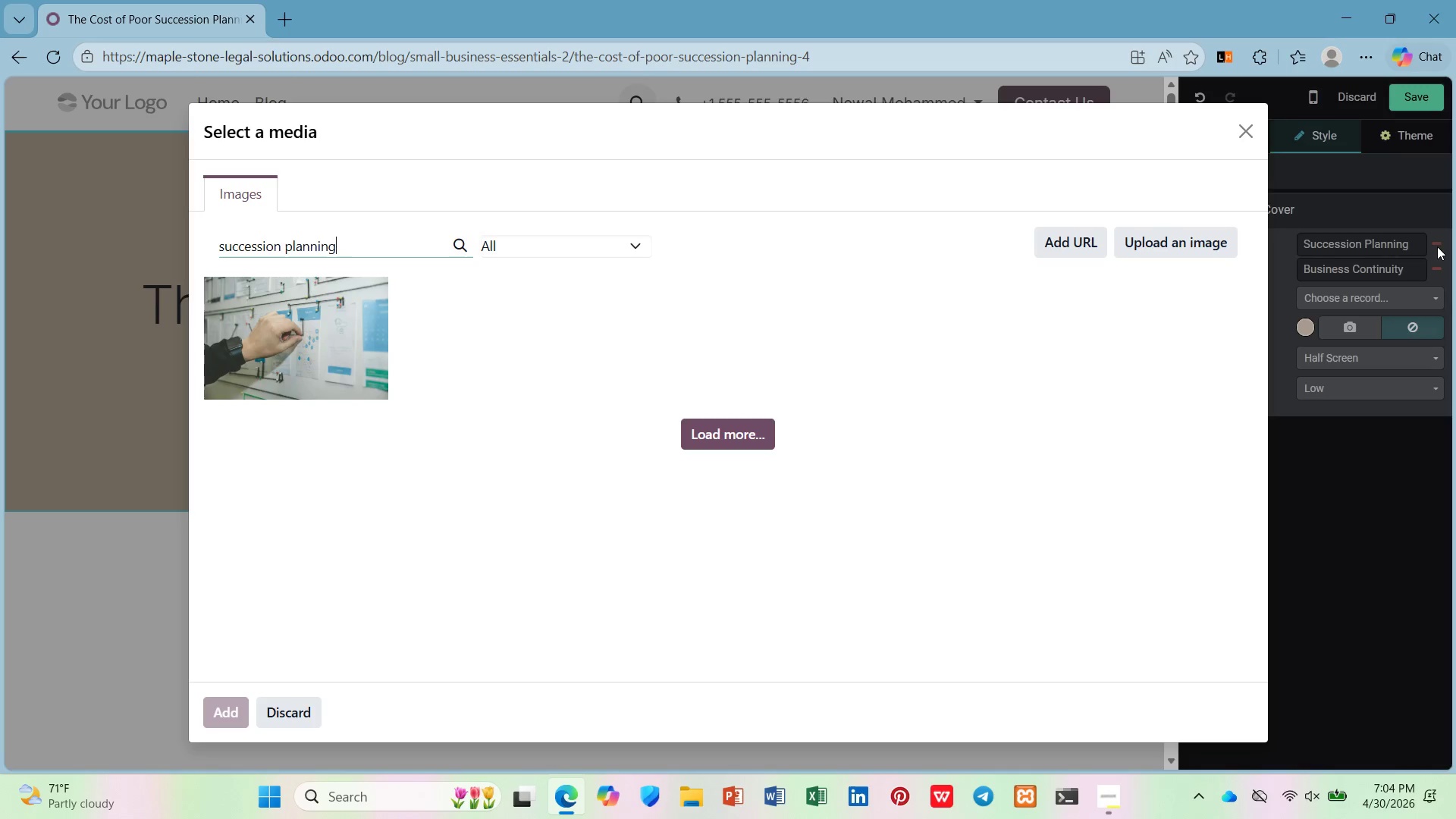 
wait(13.84)
 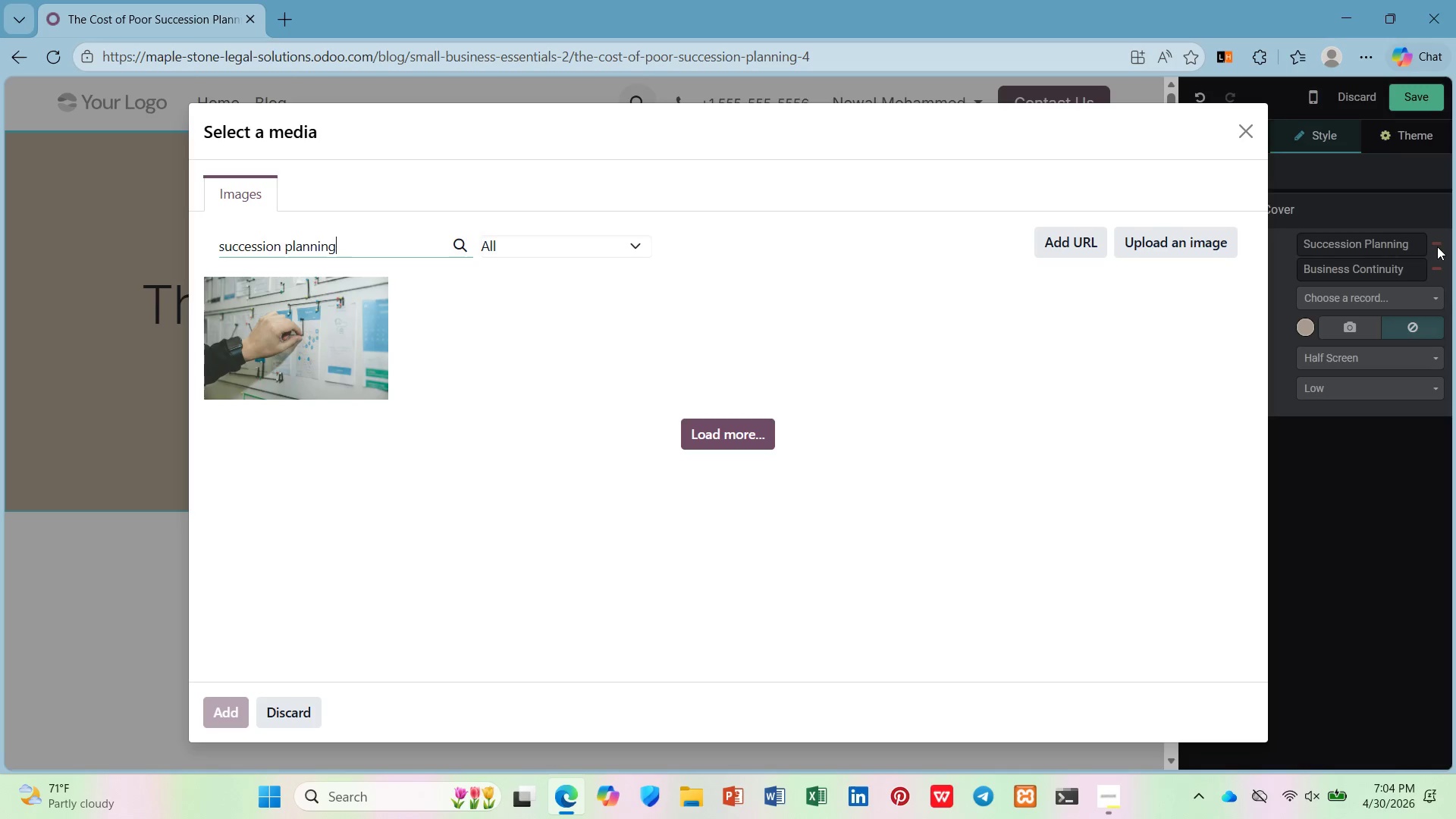 
mouse_move([1009, 422])
 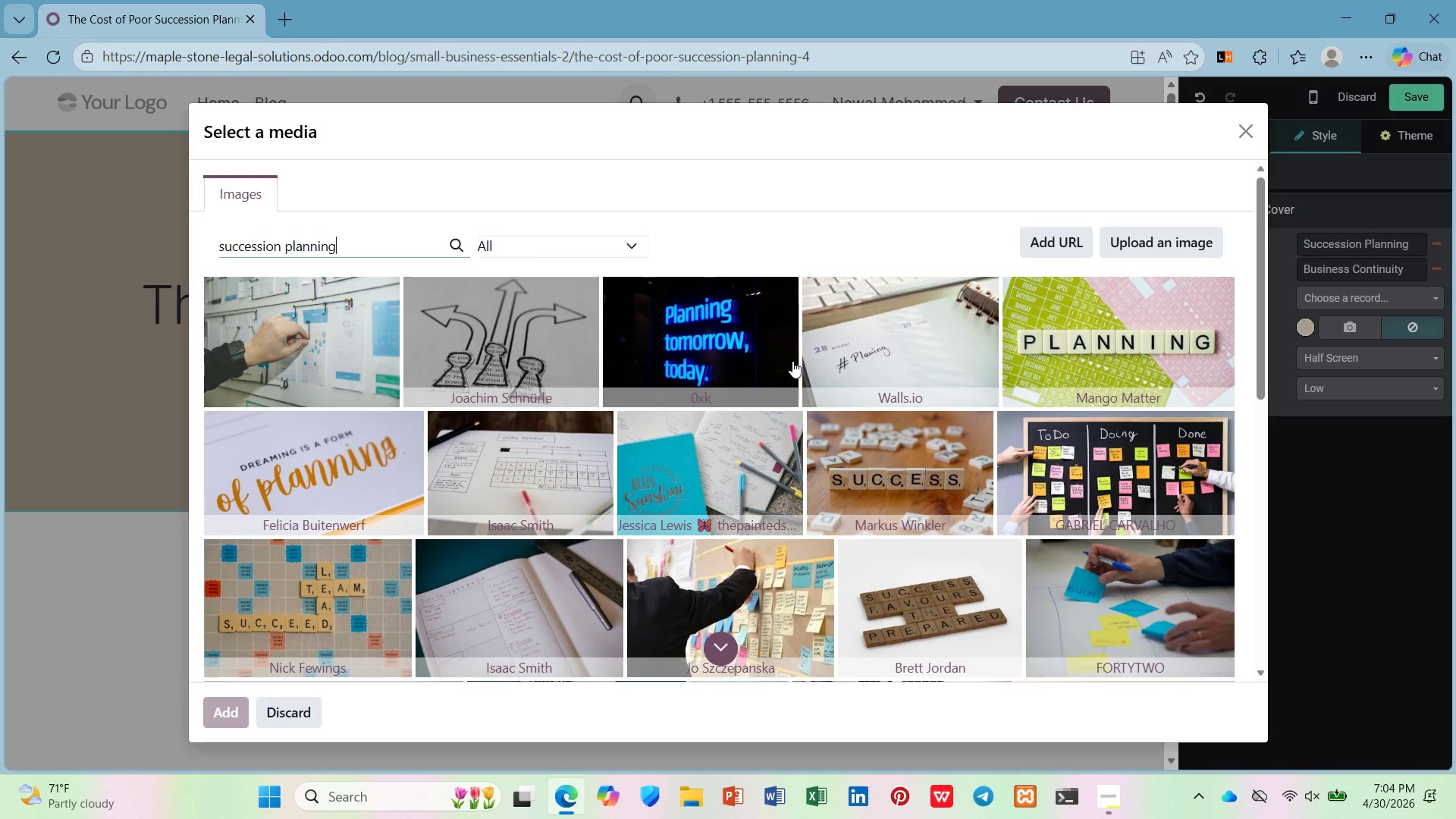 
scroll: coordinate [634, 381], scroll_direction: down, amount: 6.0
 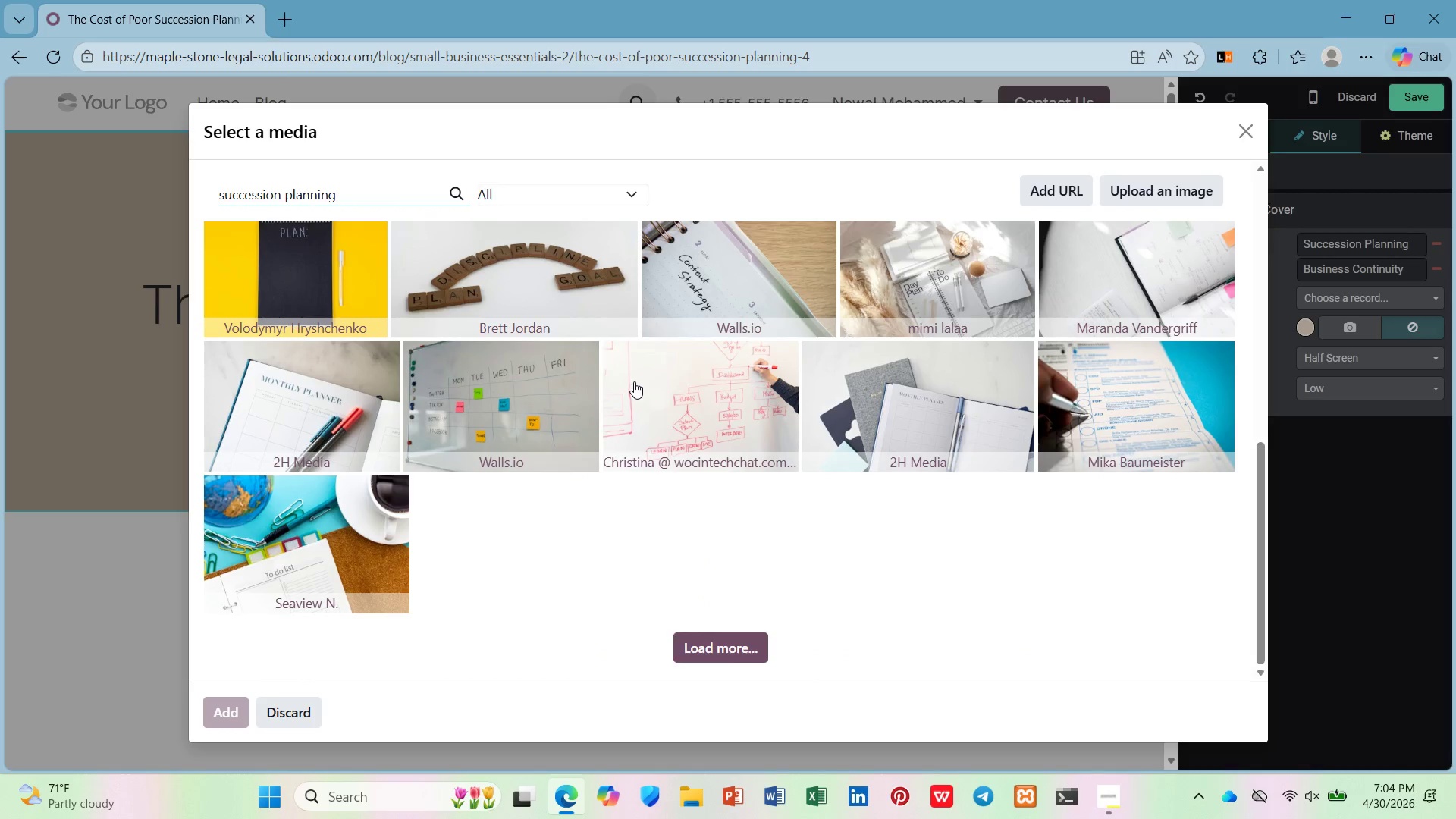 
scroll: coordinate [632, 384], scroll_direction: up, amount: 8.0
 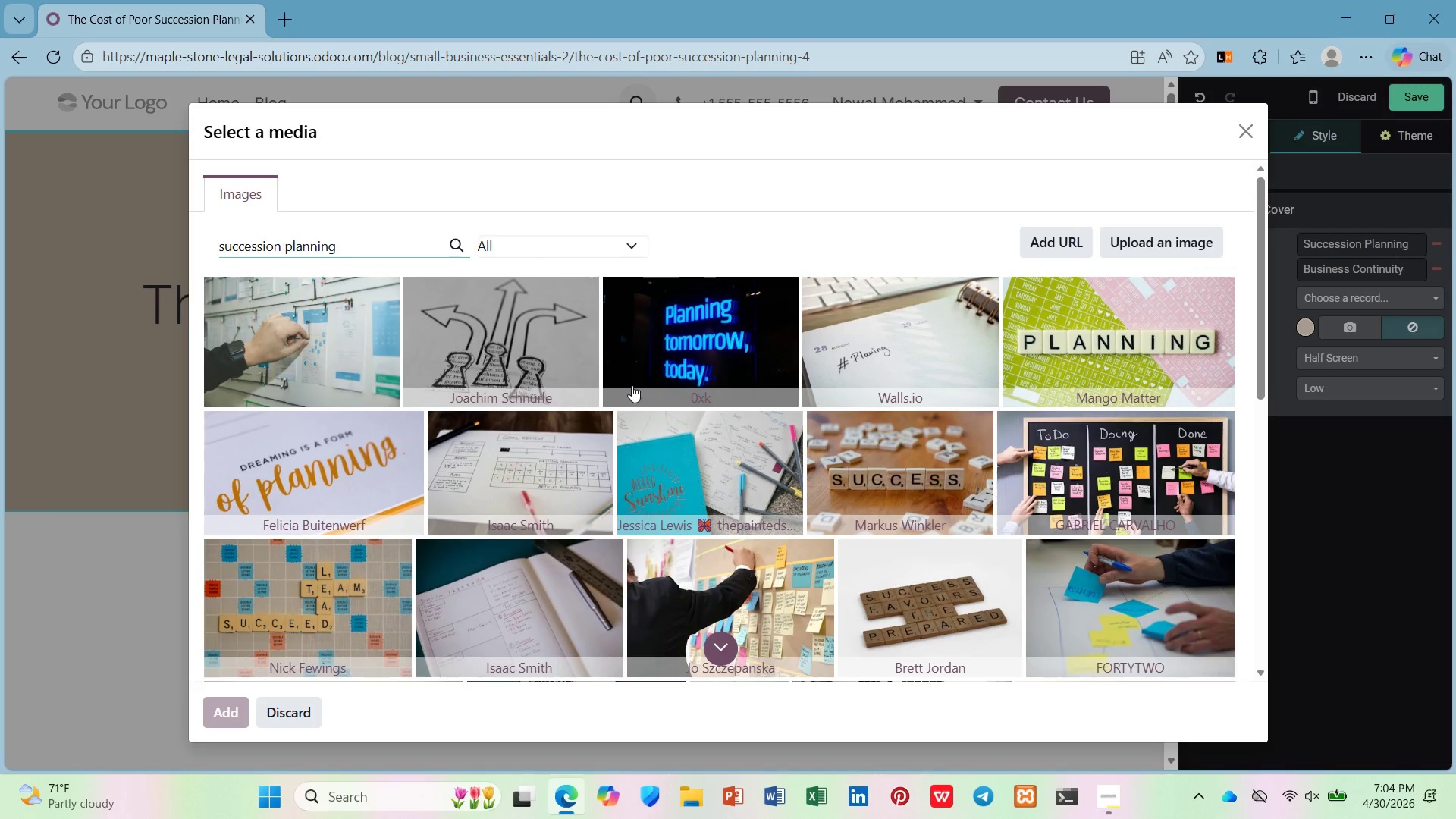 
wait(6.21)
 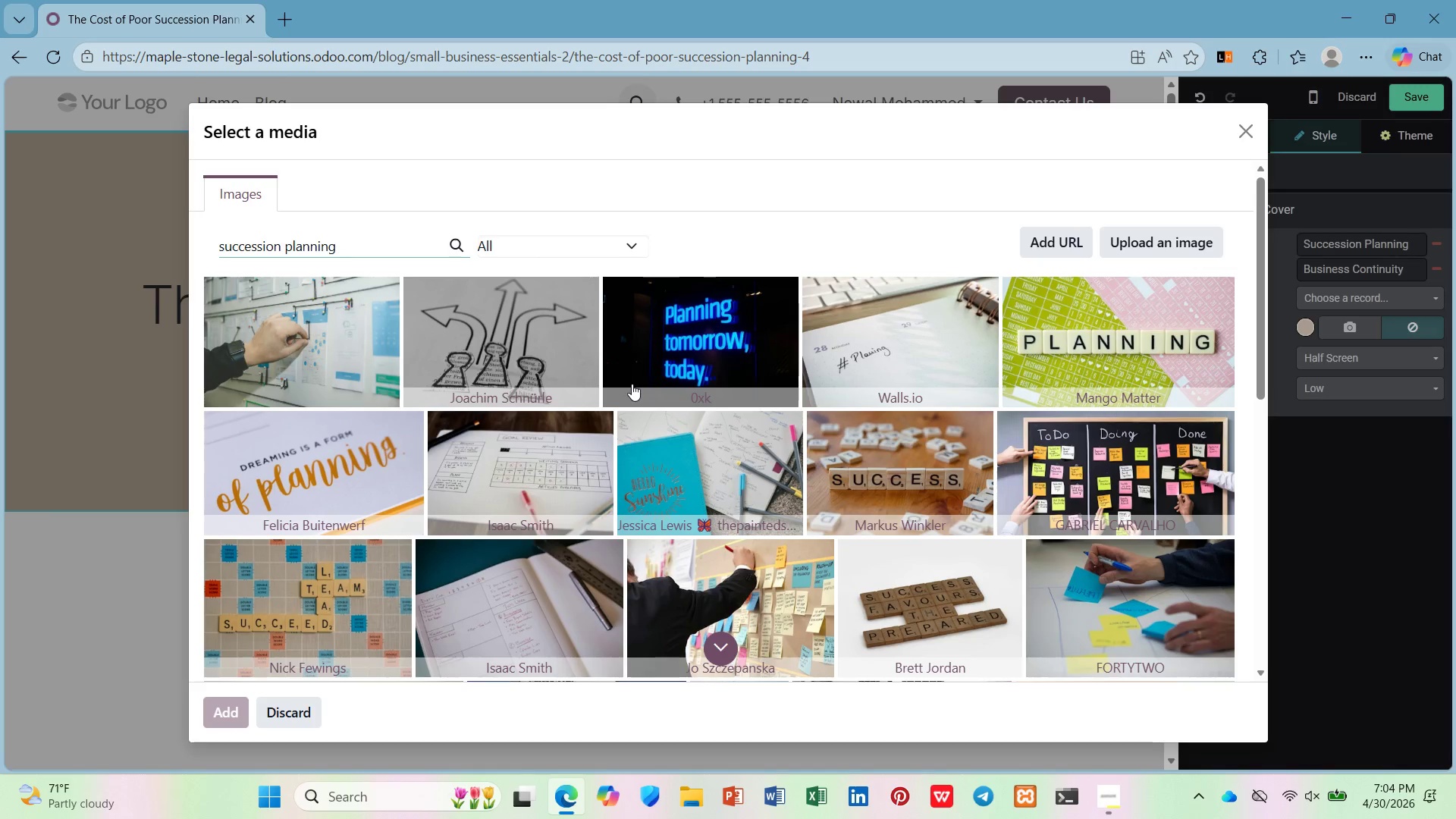 
scroll: coordinate [632, 385], scroll_direction: none, amount: 0.0
 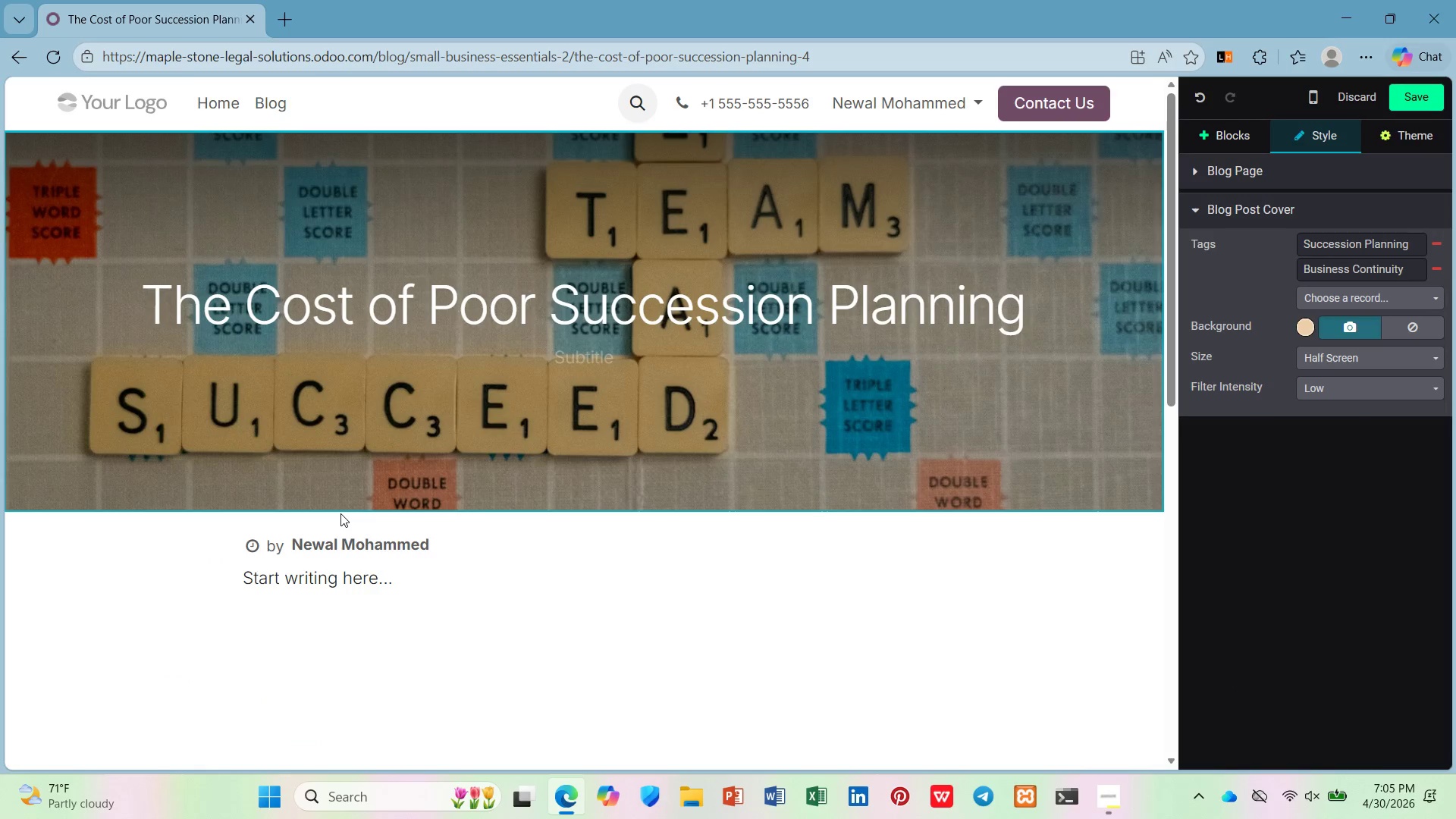 
wait(46.11)
 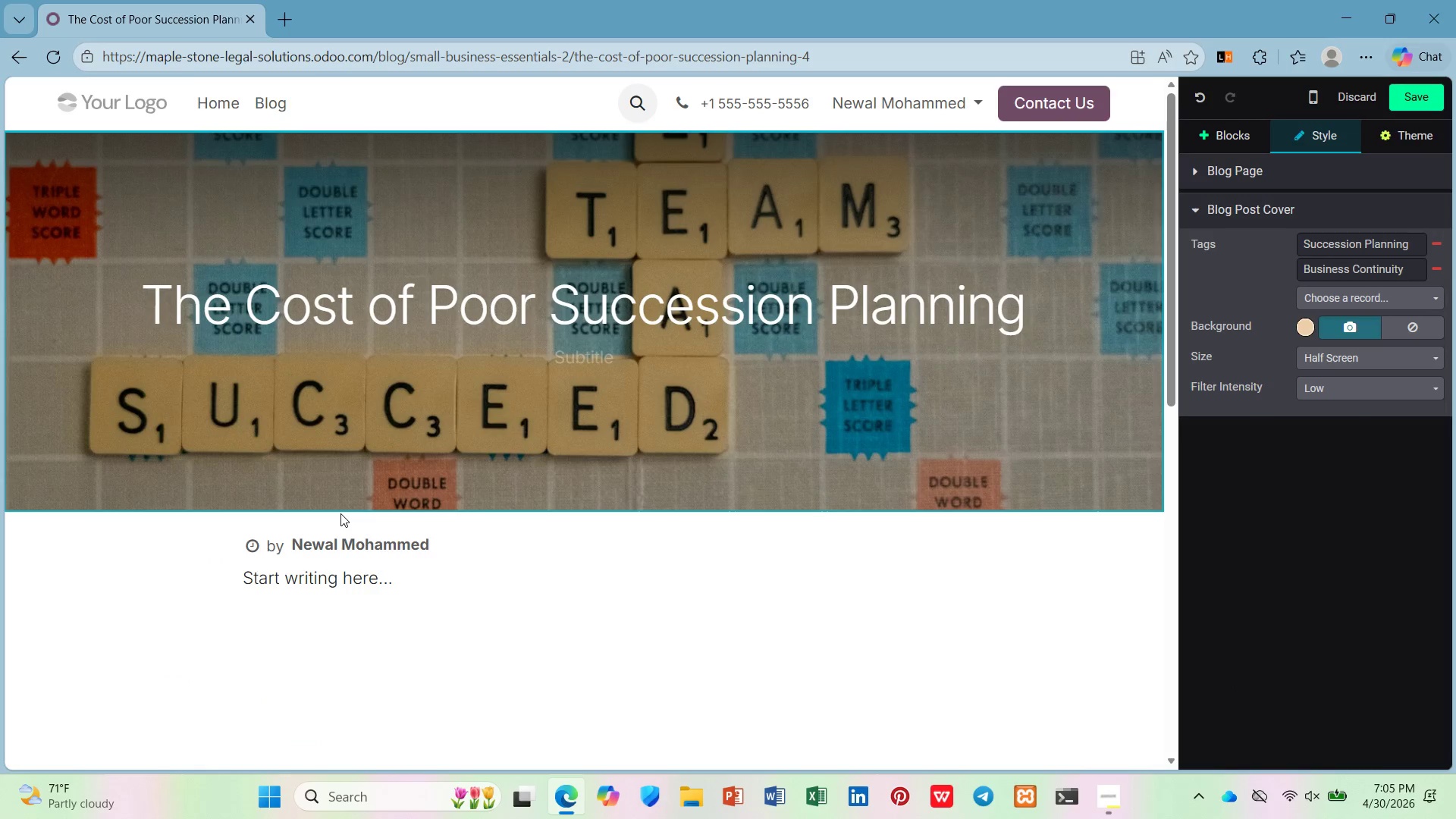 
left_click([432, 612])
 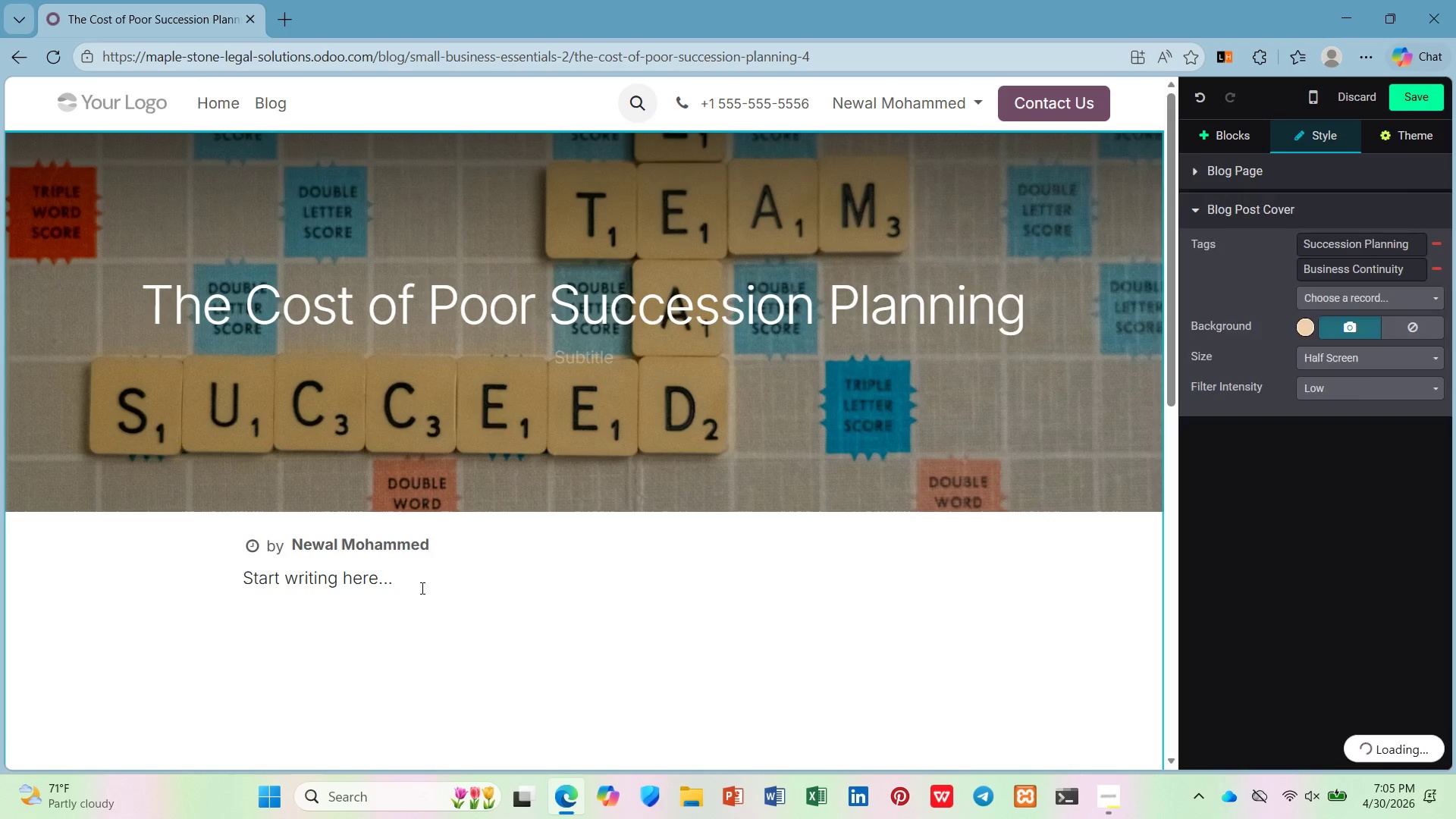 
left_click_drag(start_coordinate=[421, 588], to_coordinate=[229, 609])
 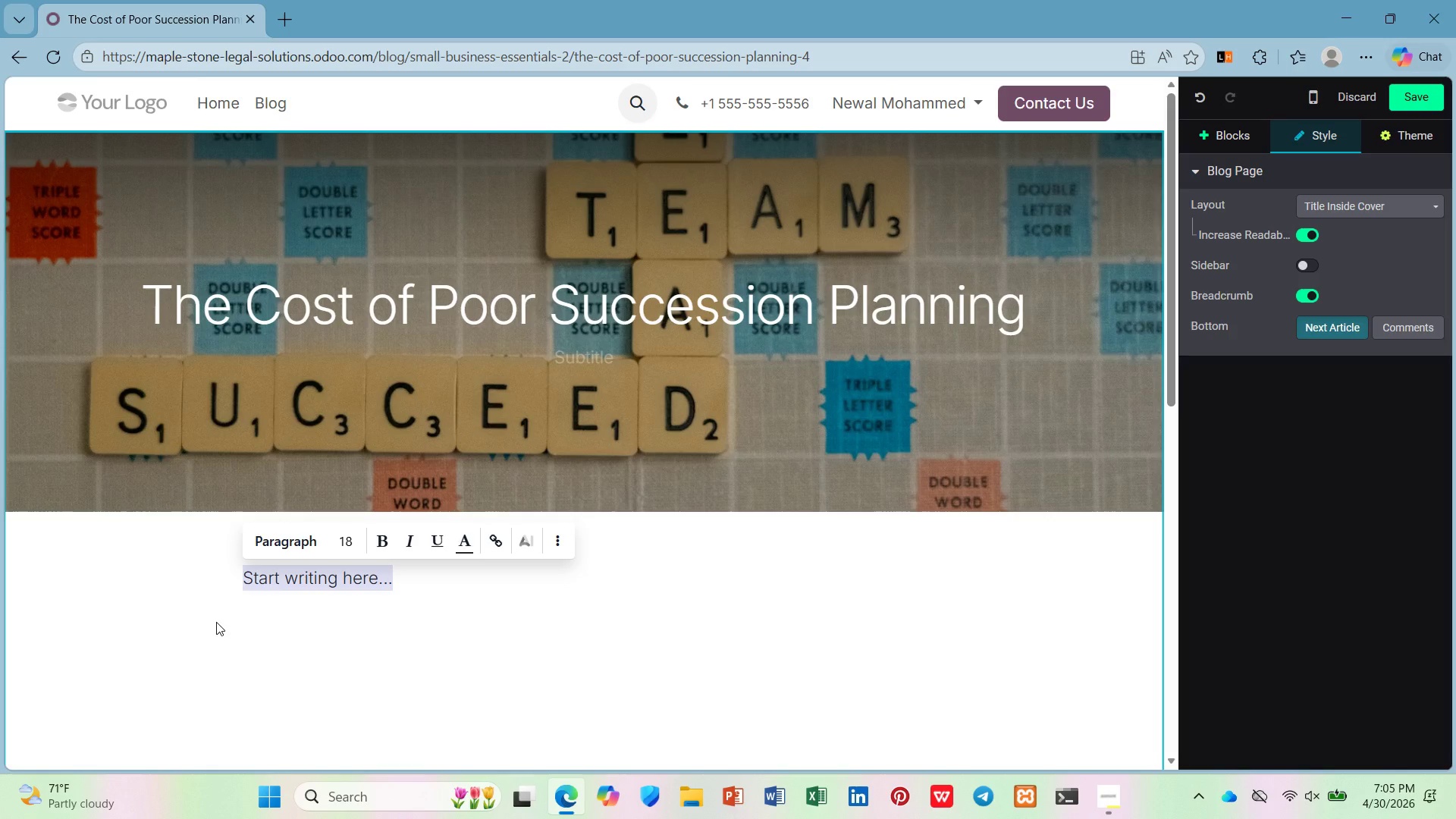 
wait(17.08)
 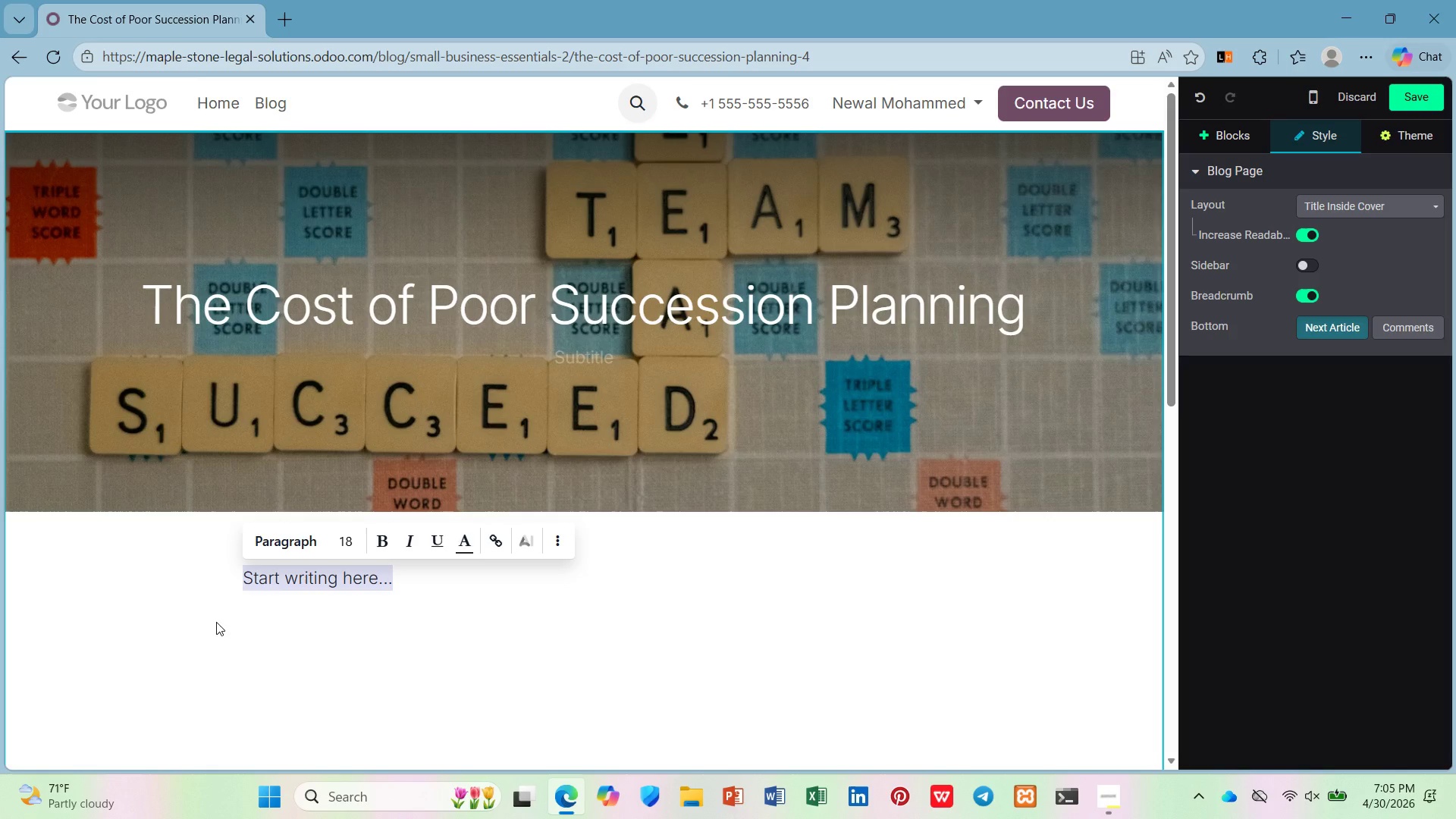 
type(())
 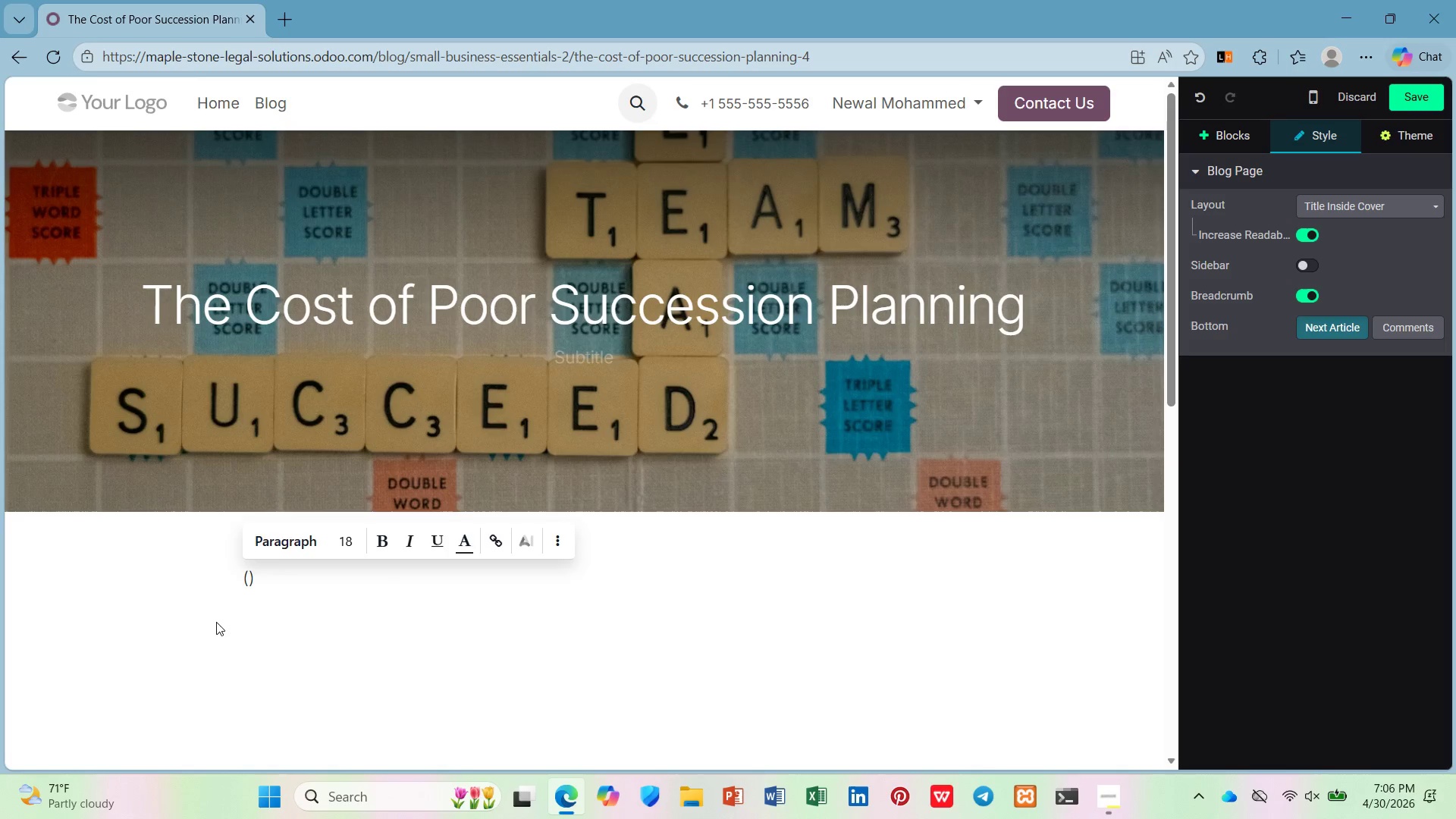 
key(ArrowLeft)
 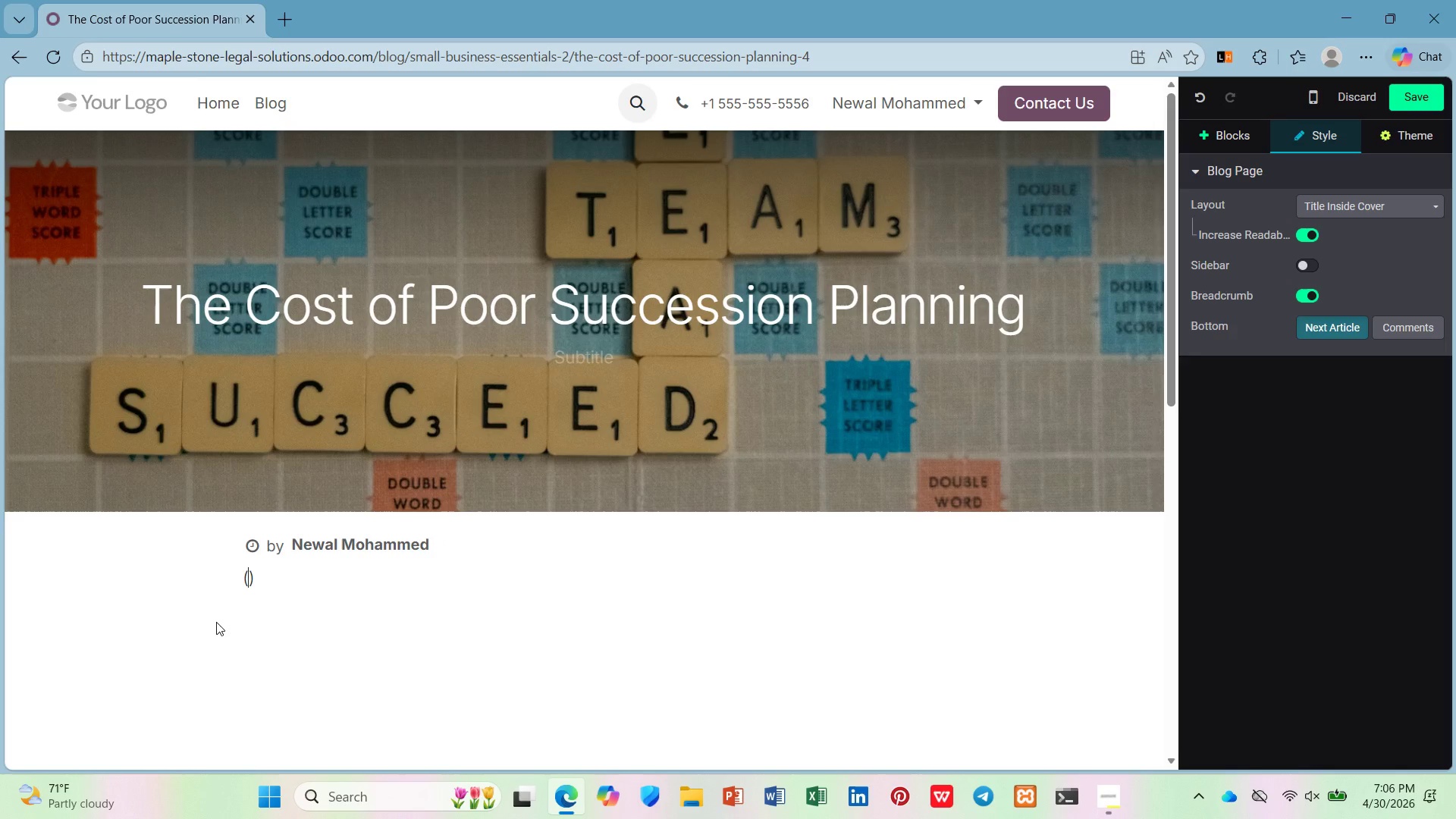 
type(Full Content Coming )
 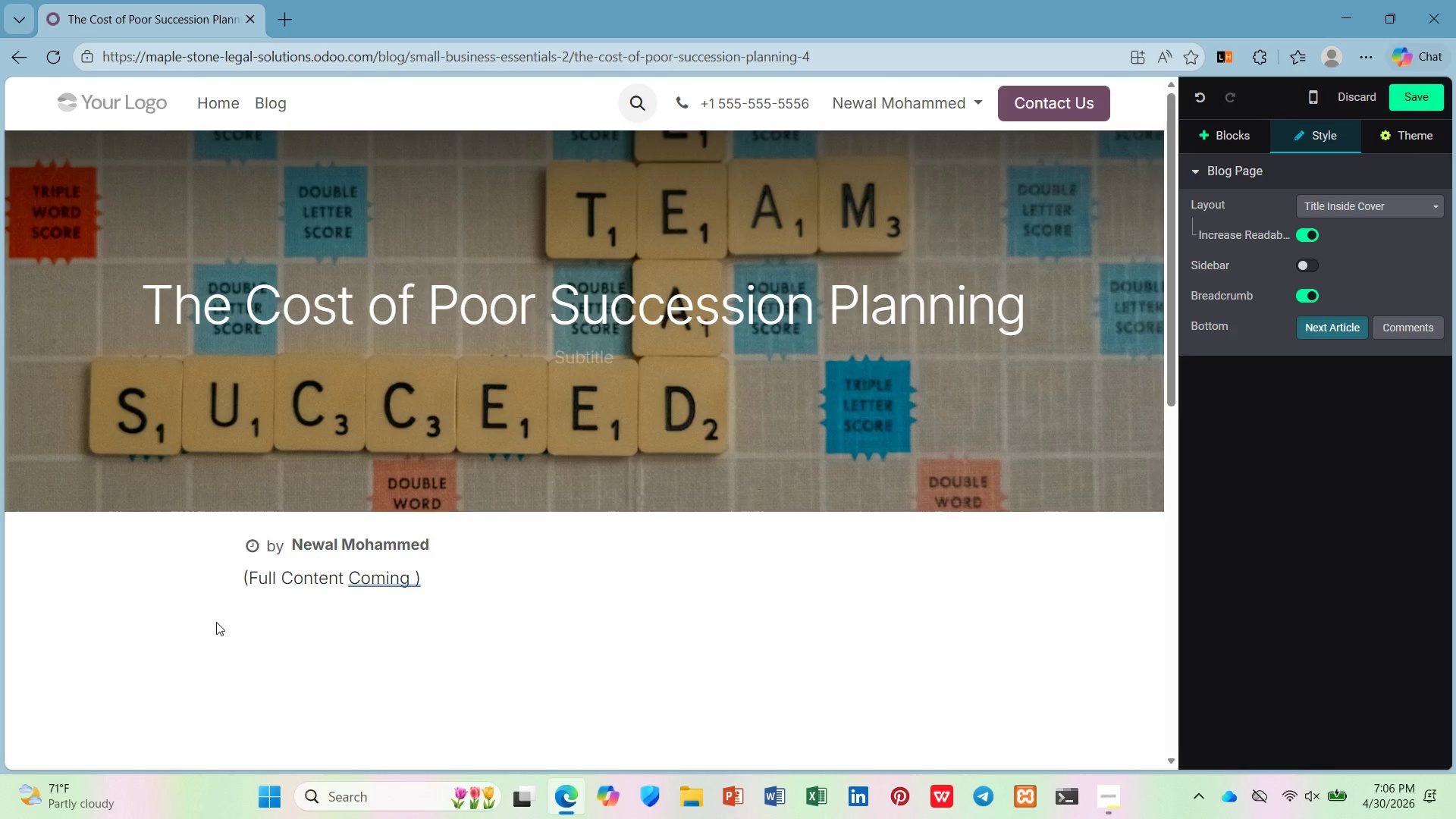 
type(Soon)
 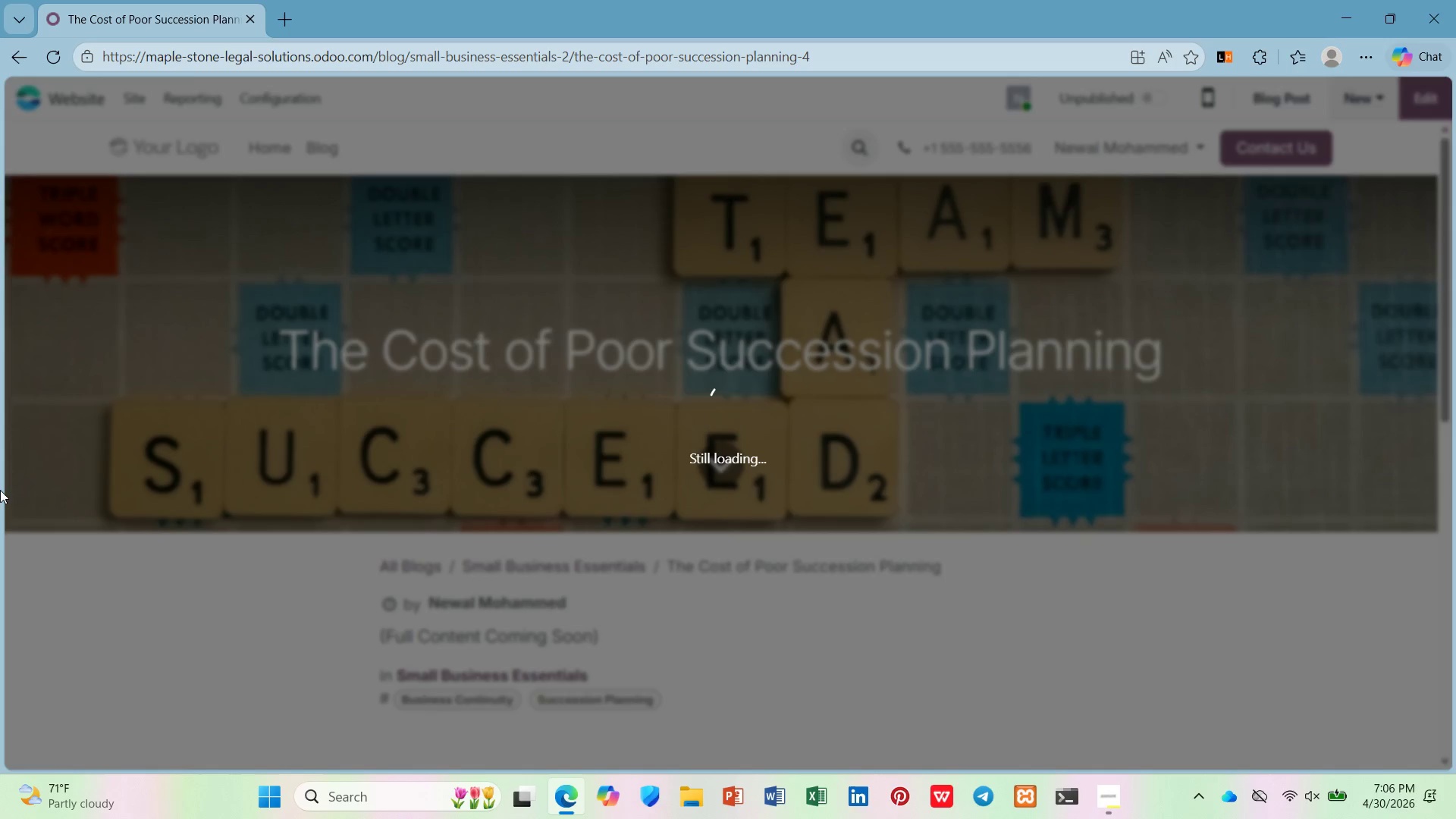 
wait(40.91)
 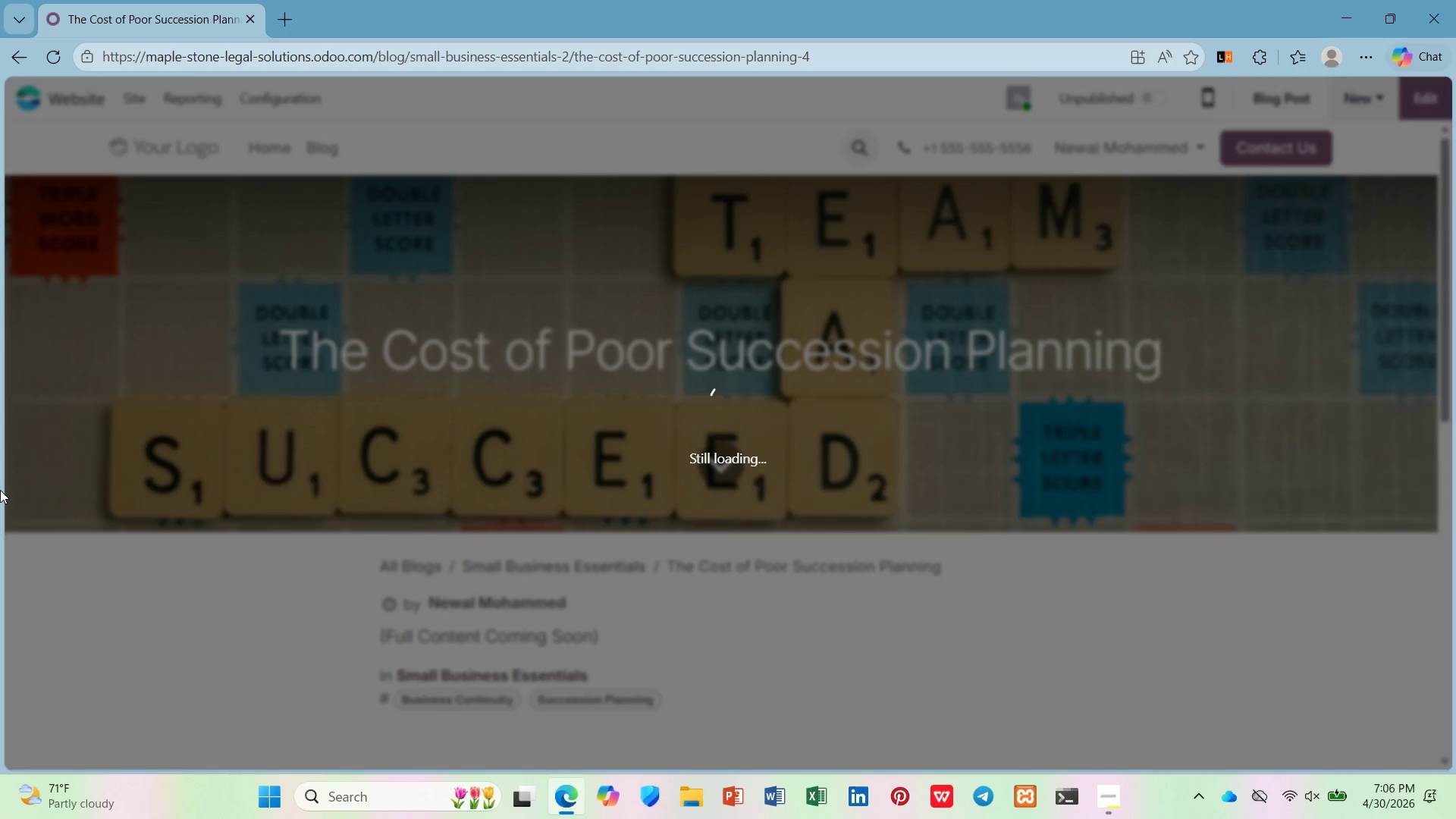 
left_click([1102, 800])